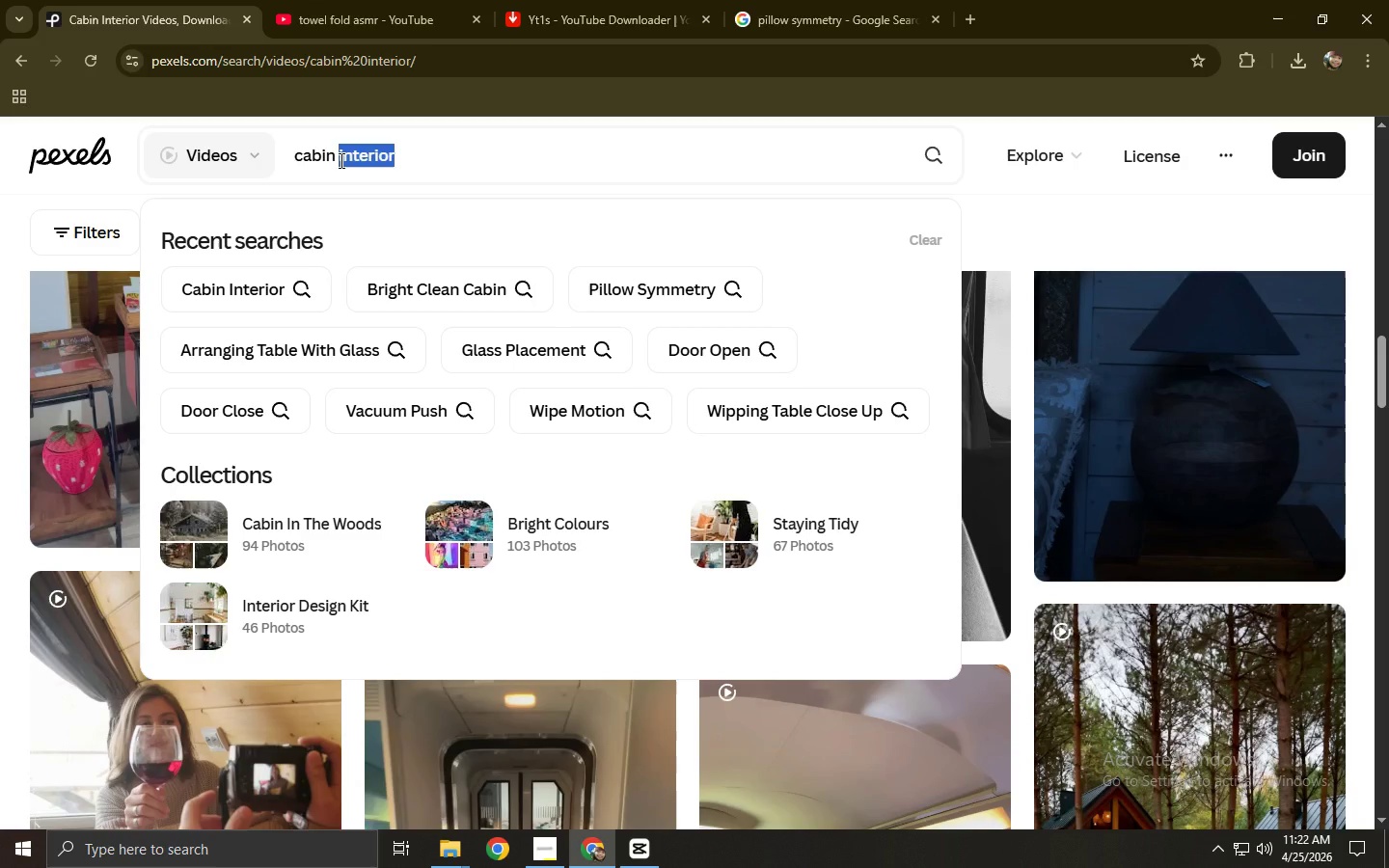 
type(dinning)
 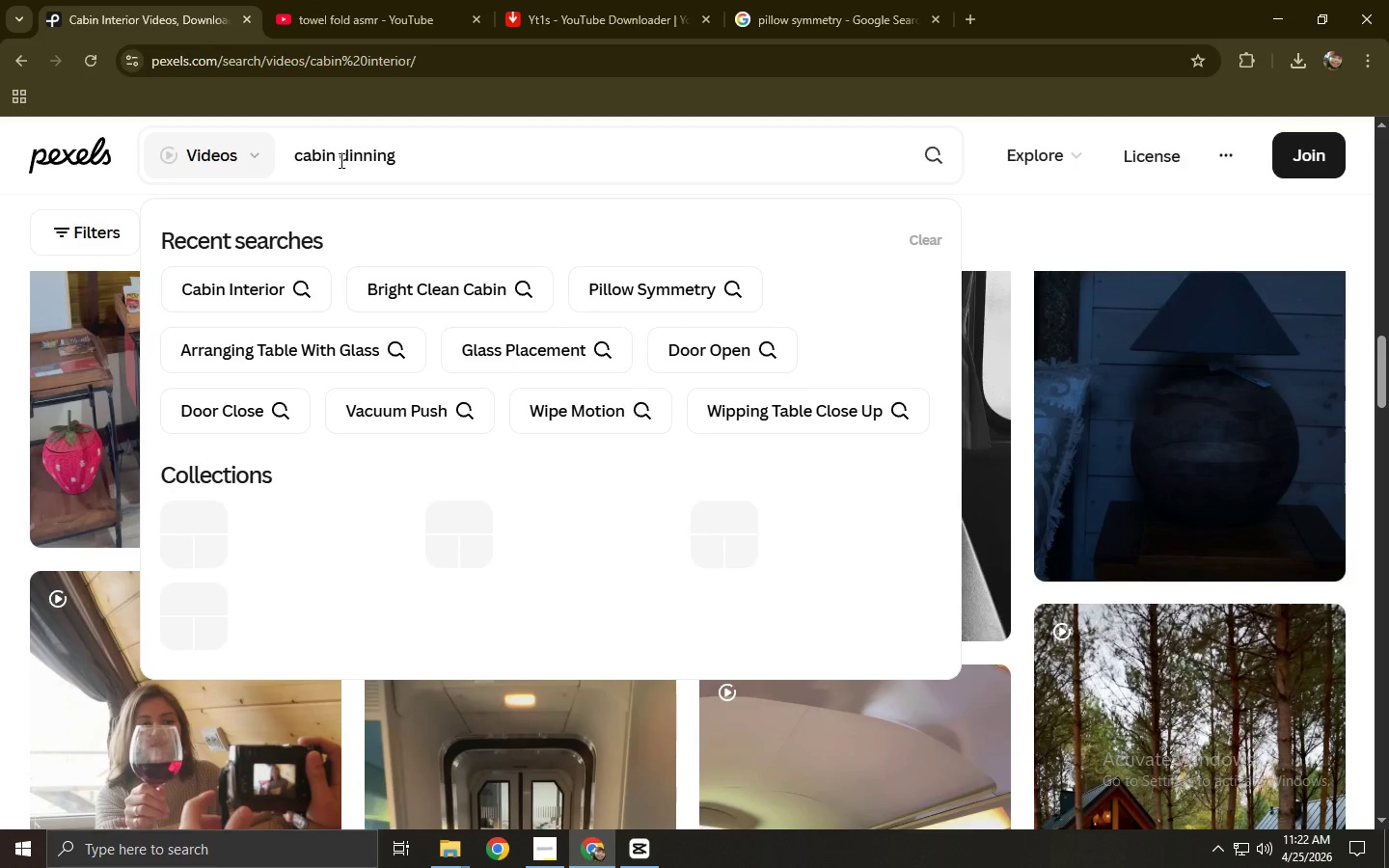 
key(Enter)
 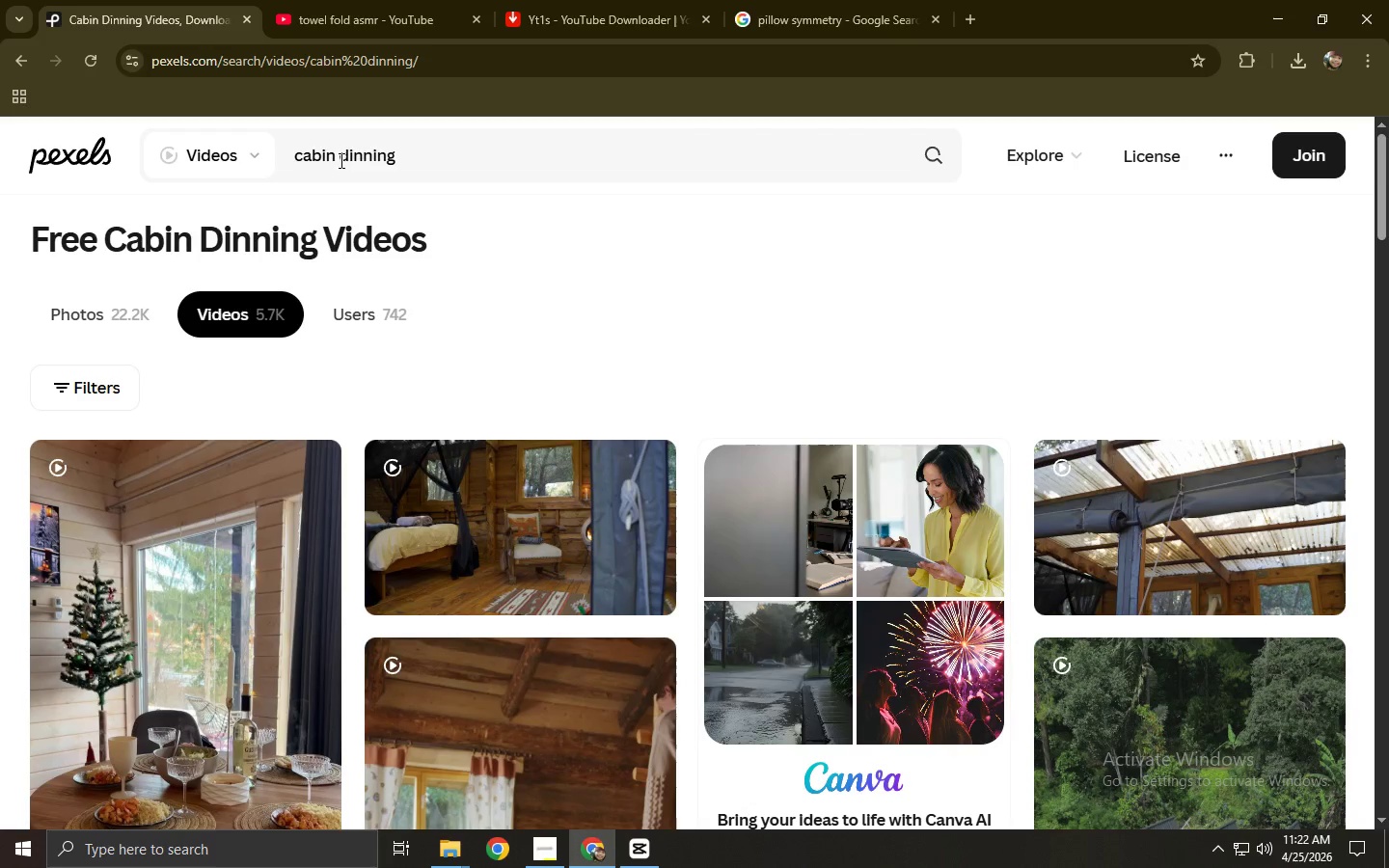 
wait(8.31)
 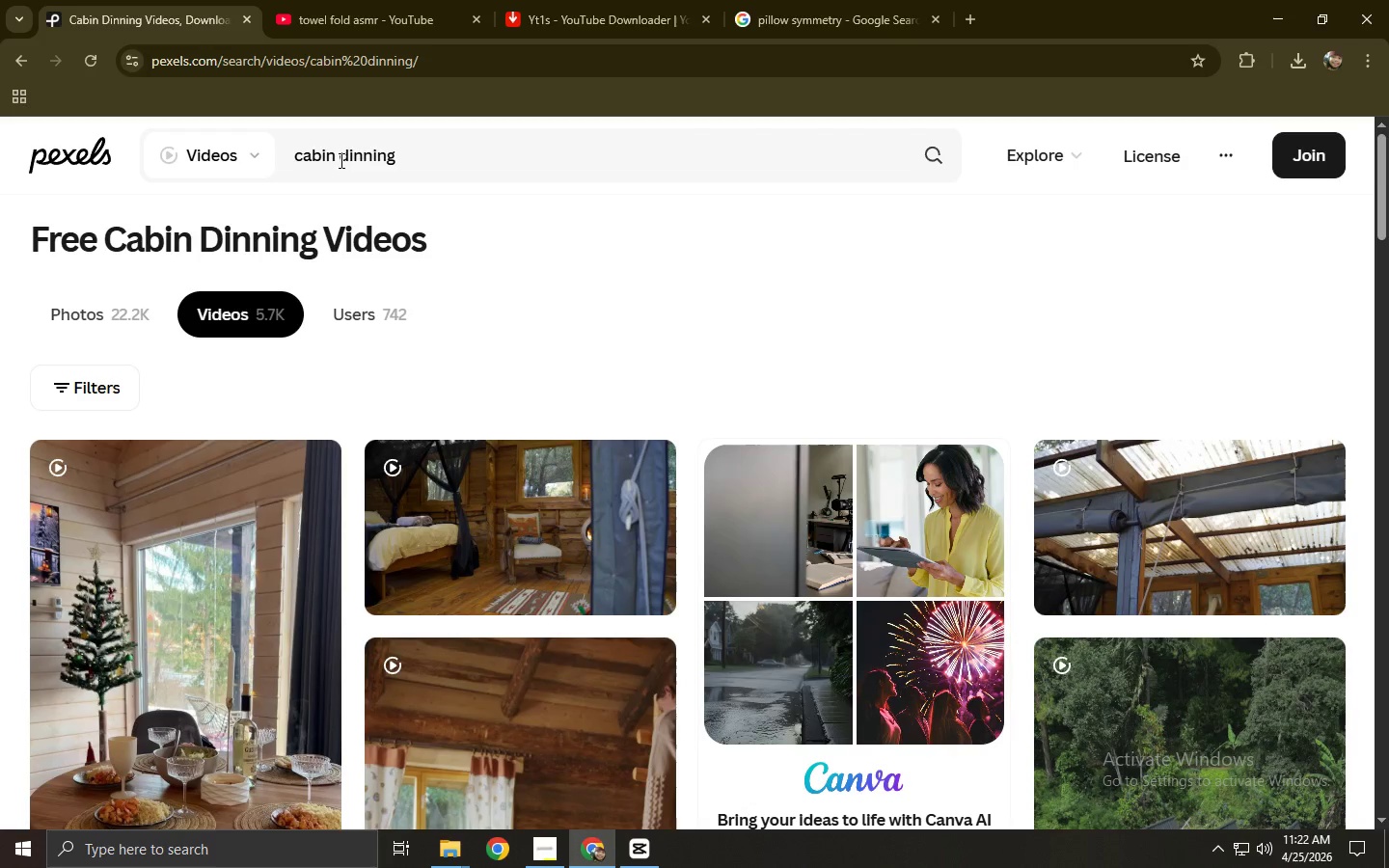 
scroll: coordinate [249, 428], scroll_direction: down, amount: 2.0
 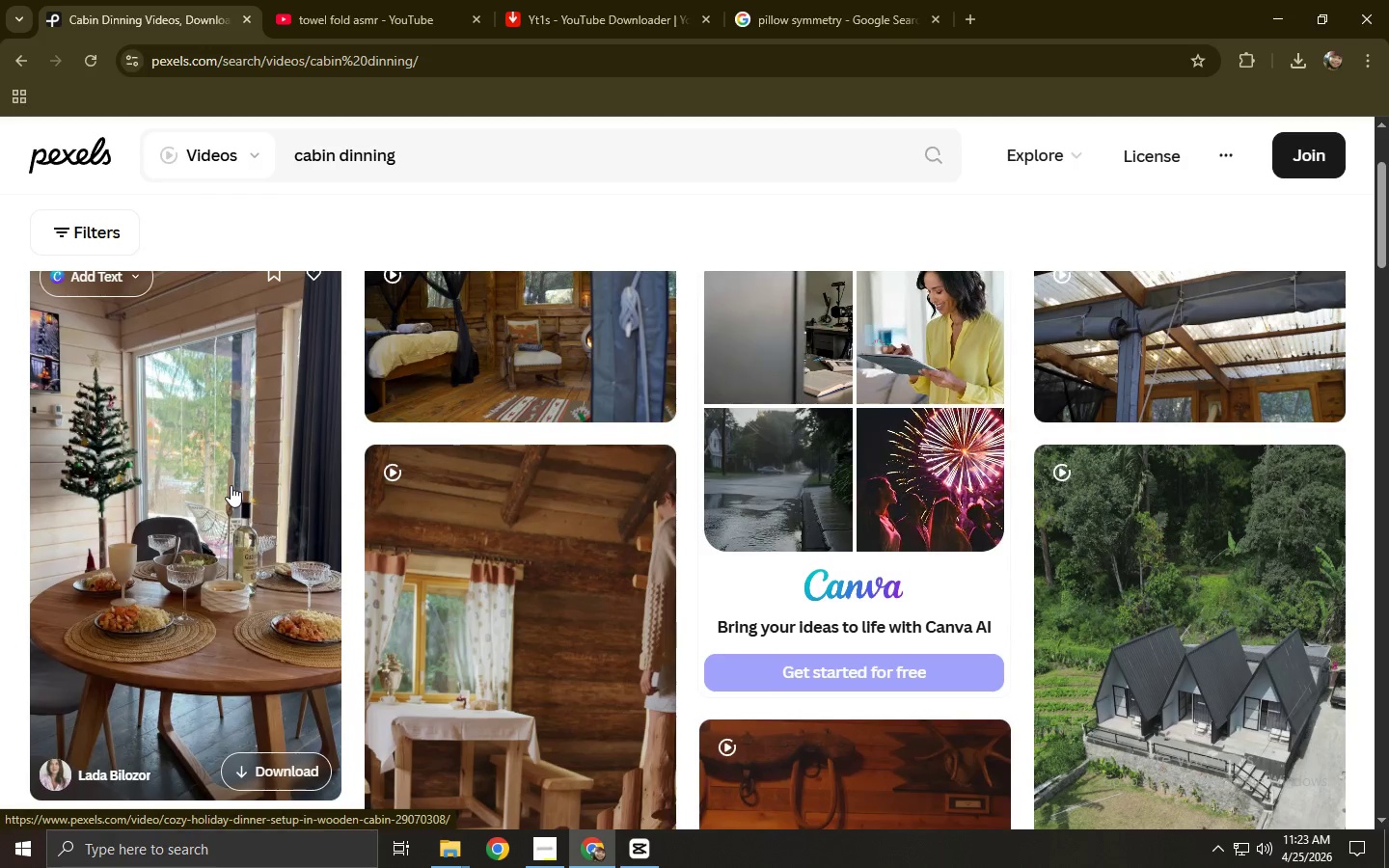 
left_click([510, 580])
 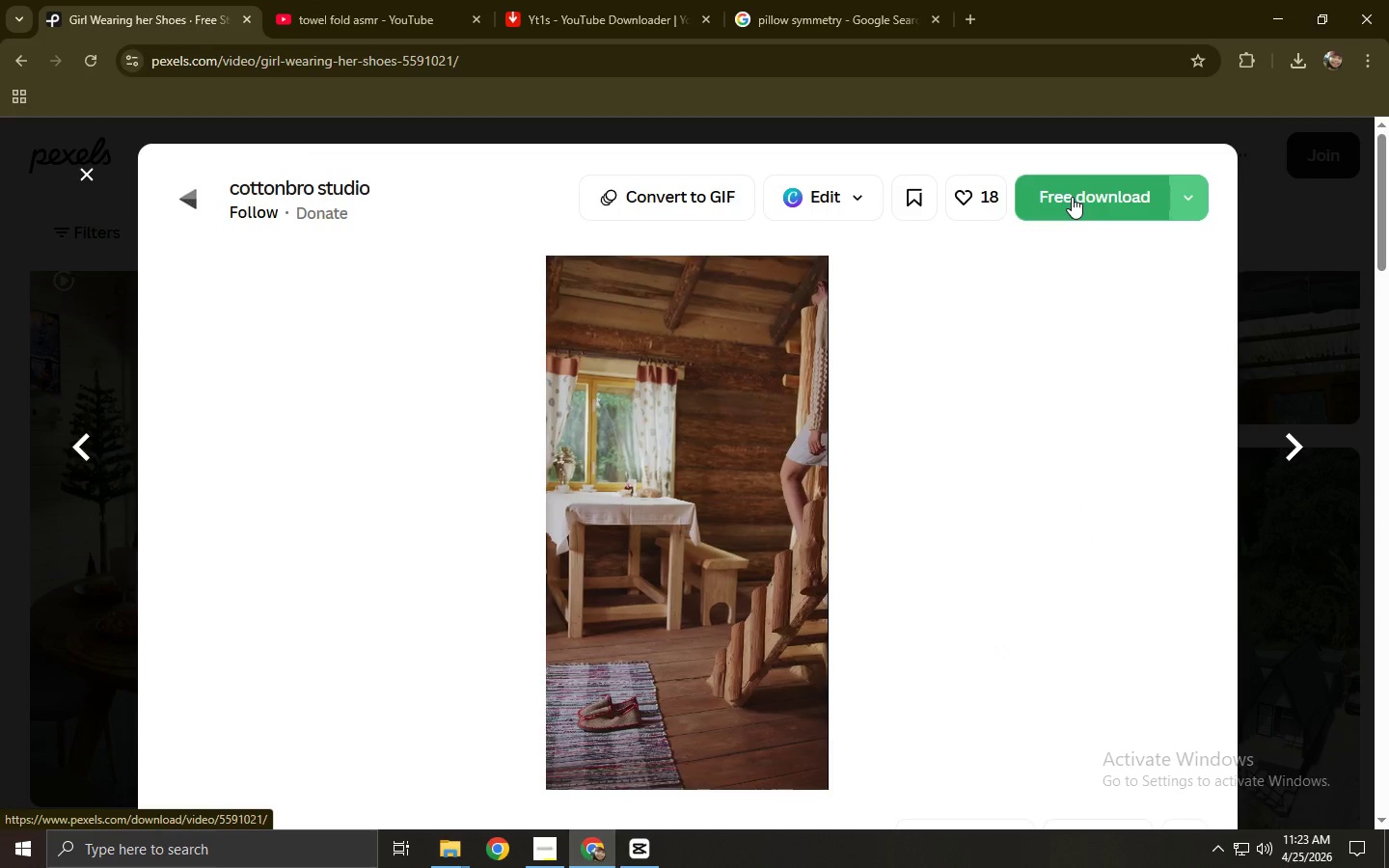 
wait(5.3)
 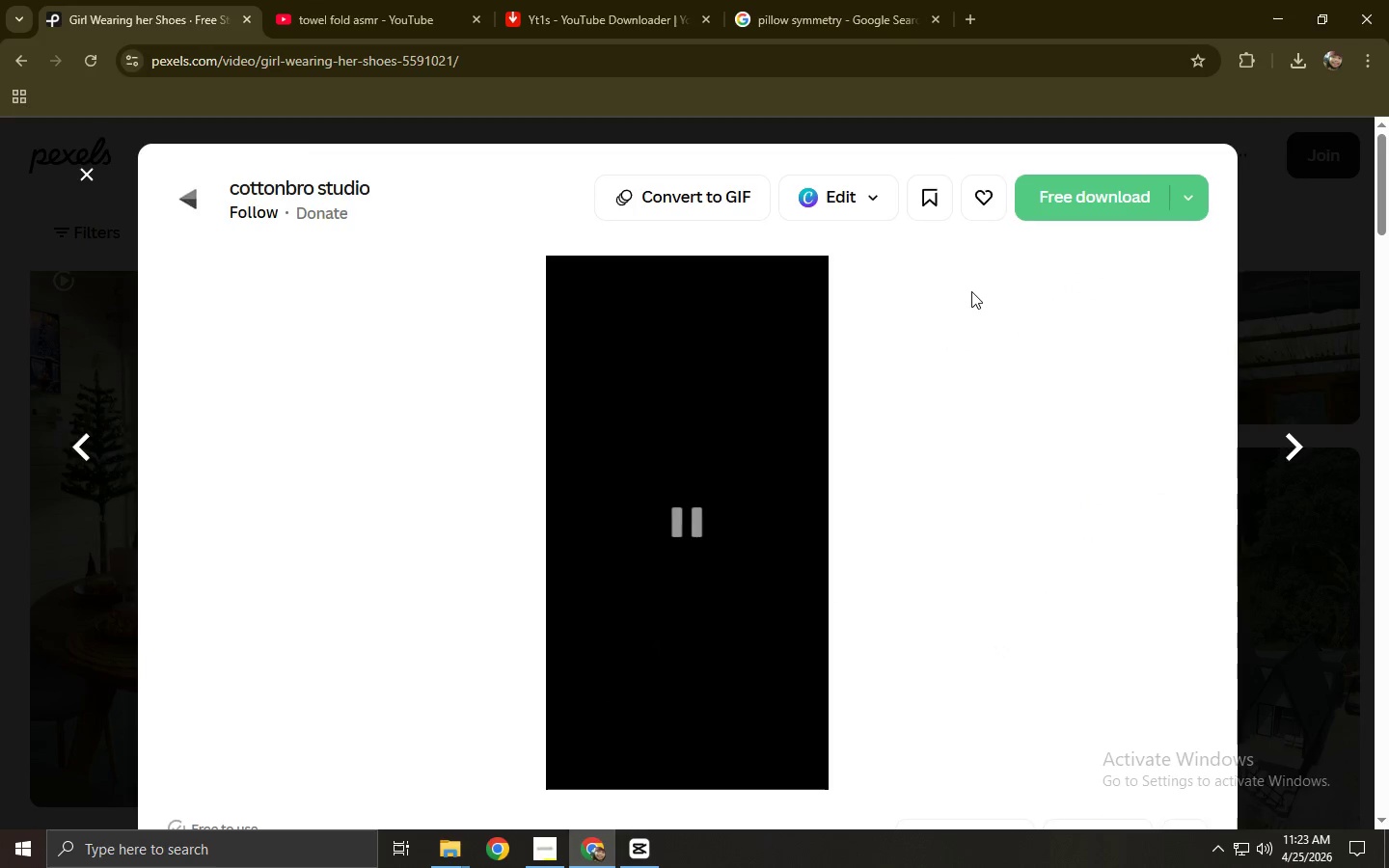 
left_click([1072, 197])
 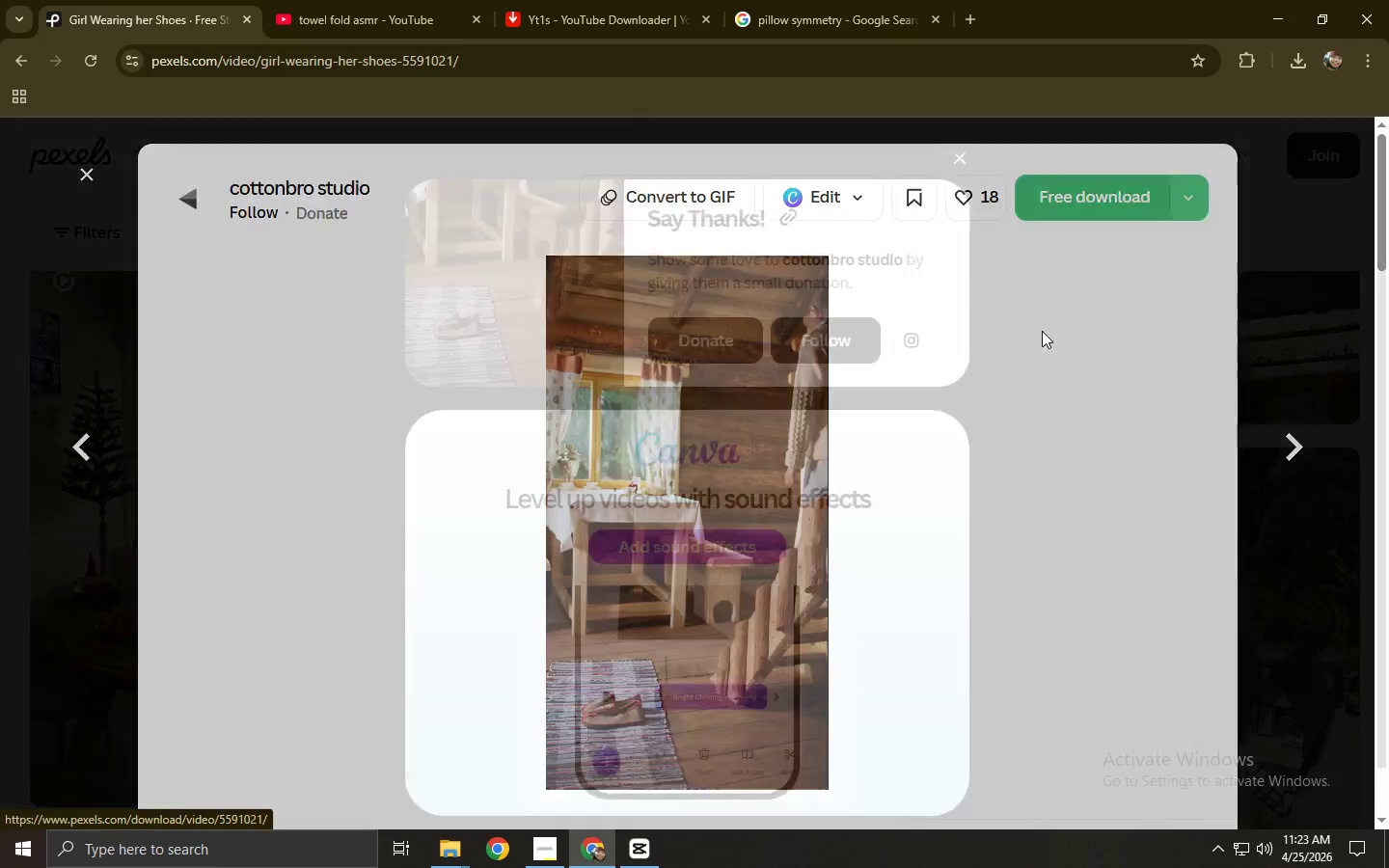 
left_click([1042, 331])
 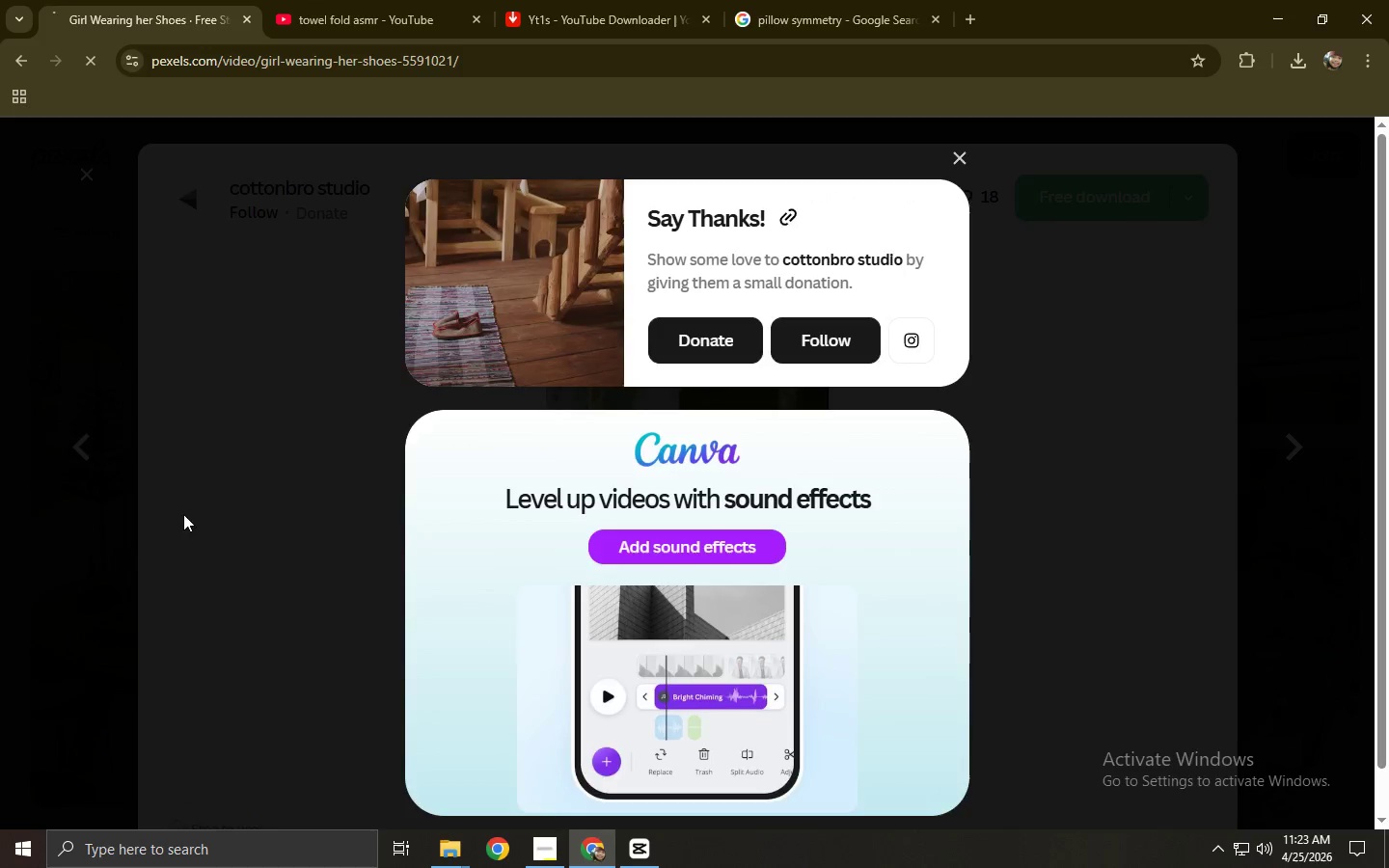 
left_click([0, 542])
 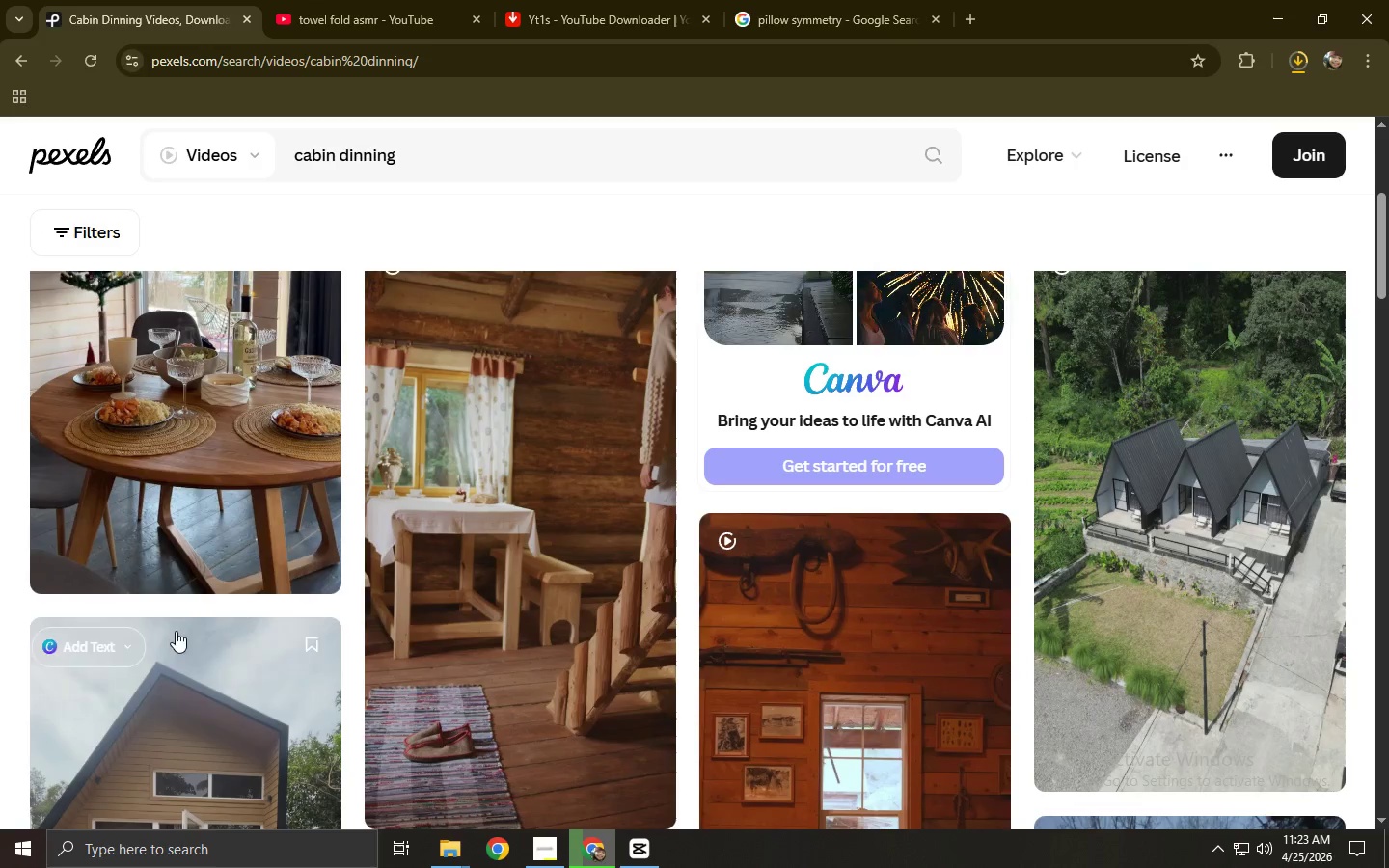 
left_click([194, 439])
 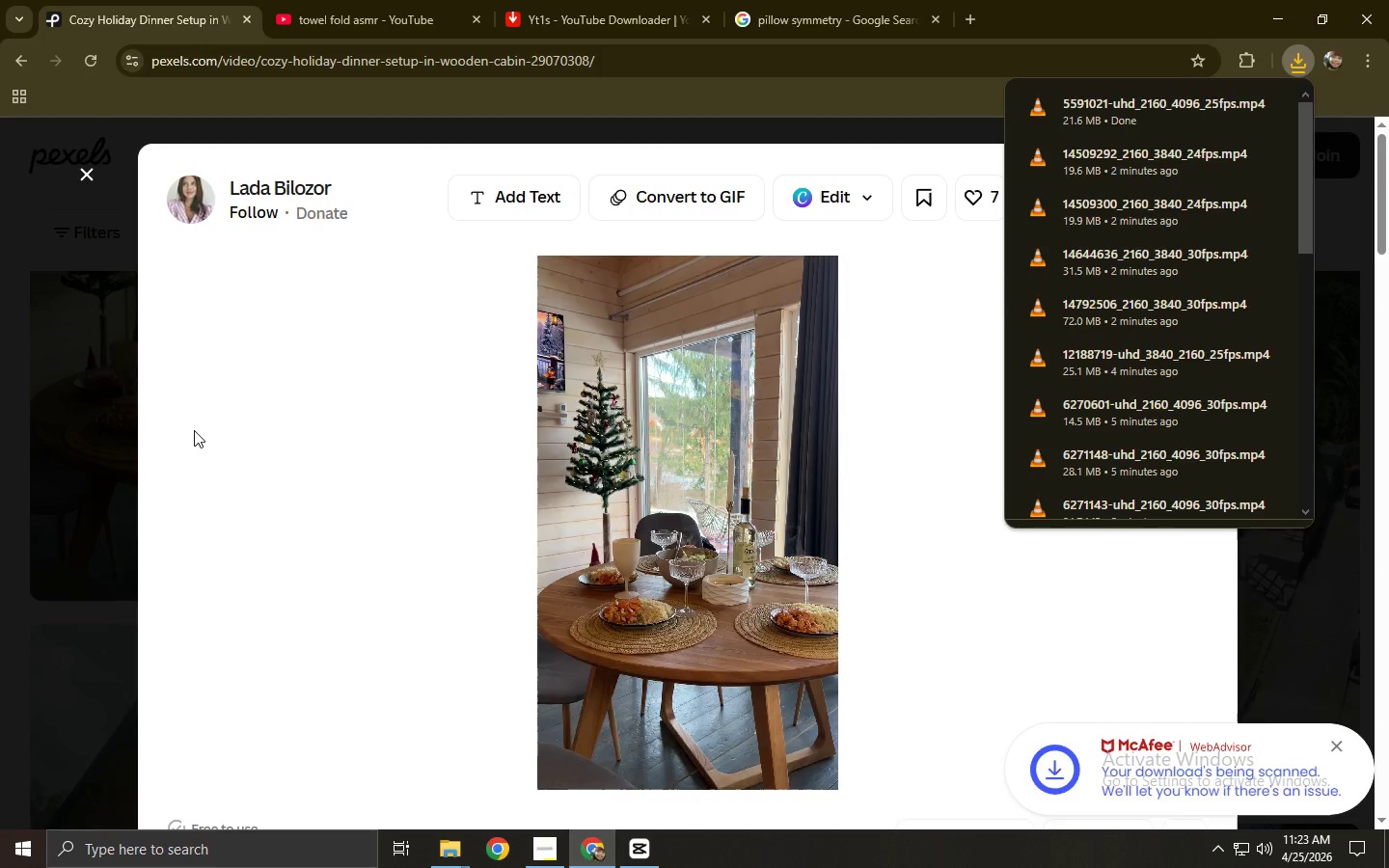 
wait(8.36)
 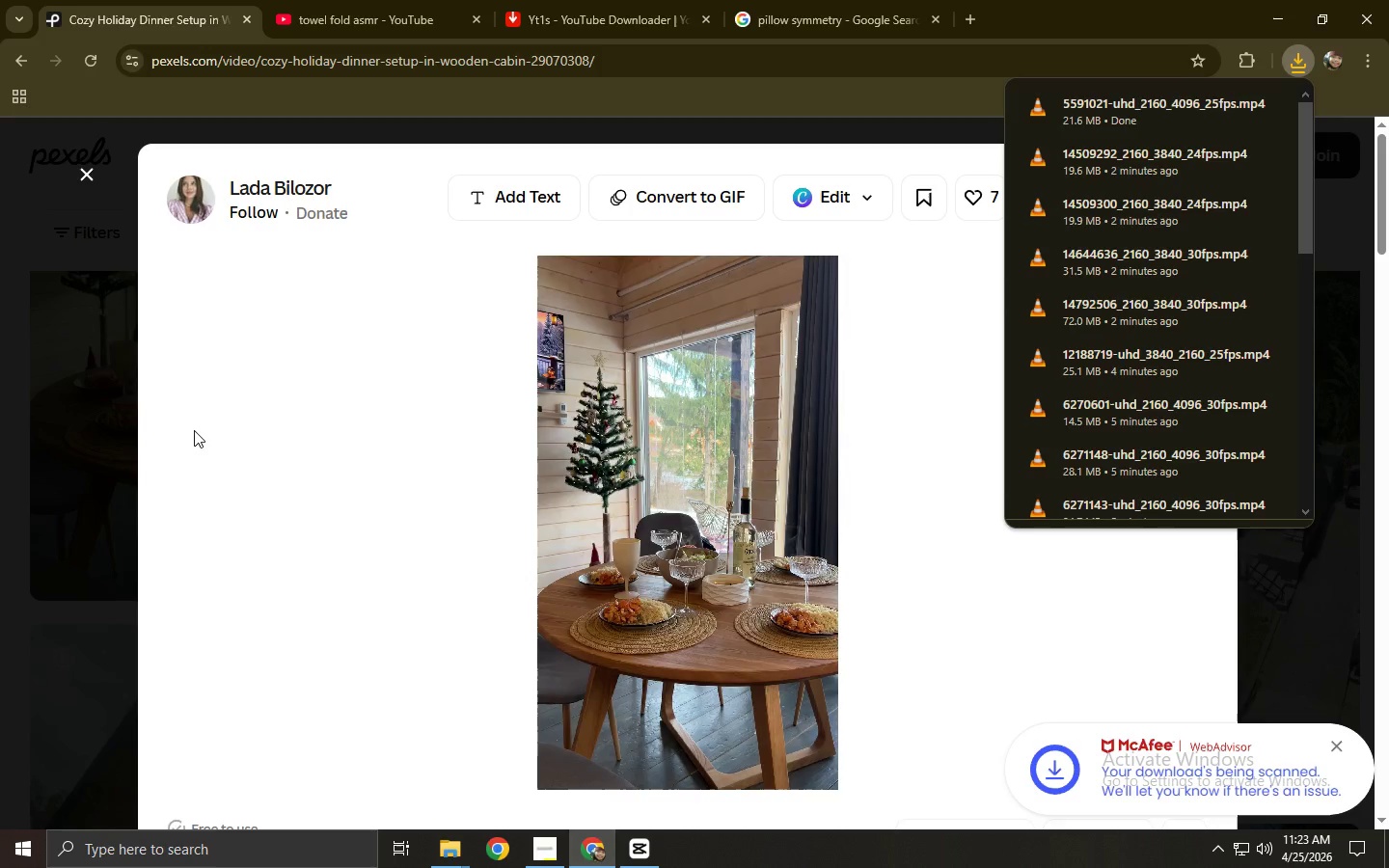 
scroll: coordinate [218, 459], scroll_direction: down, amount: 8.0
 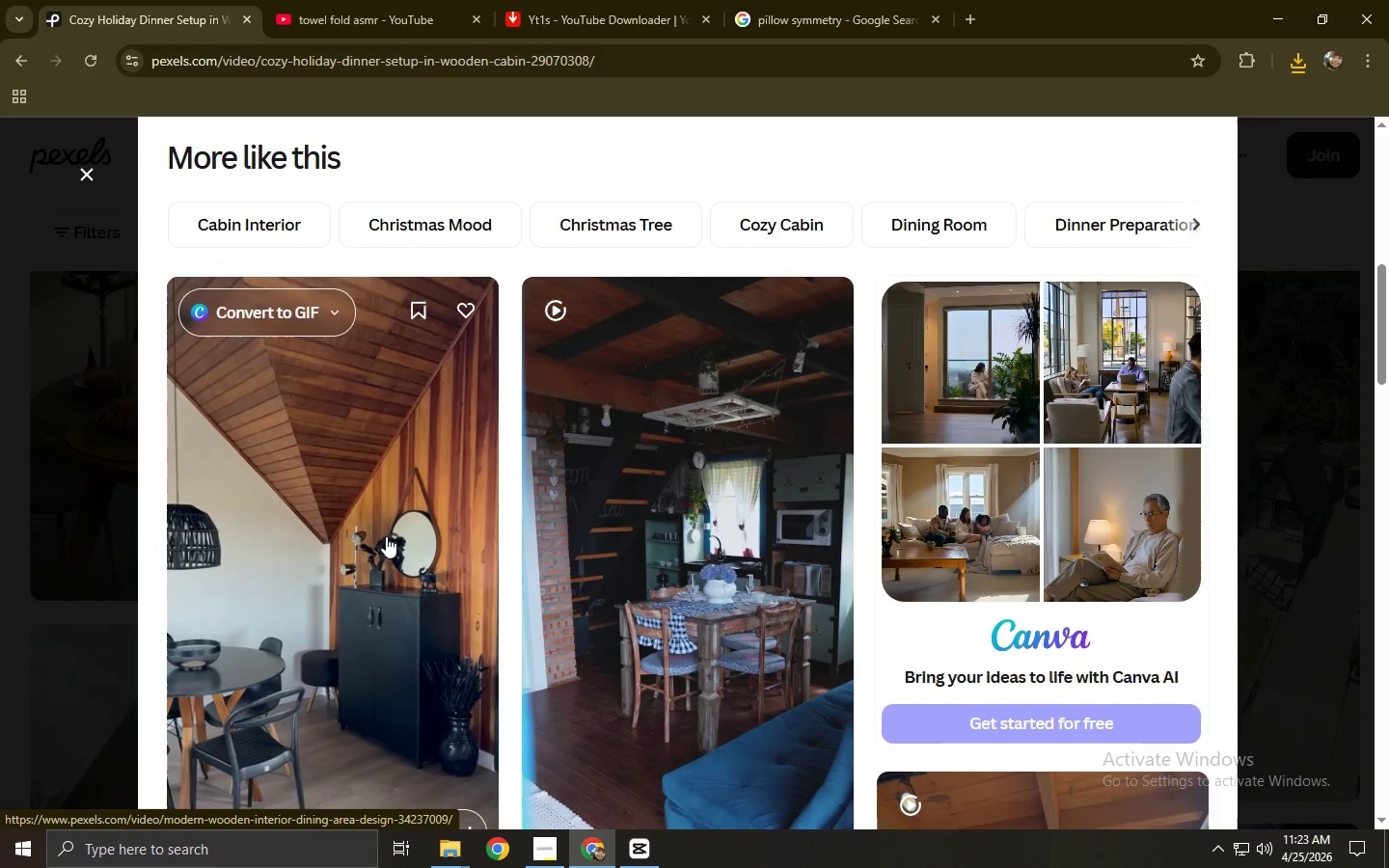 
left_click([369, 533])
 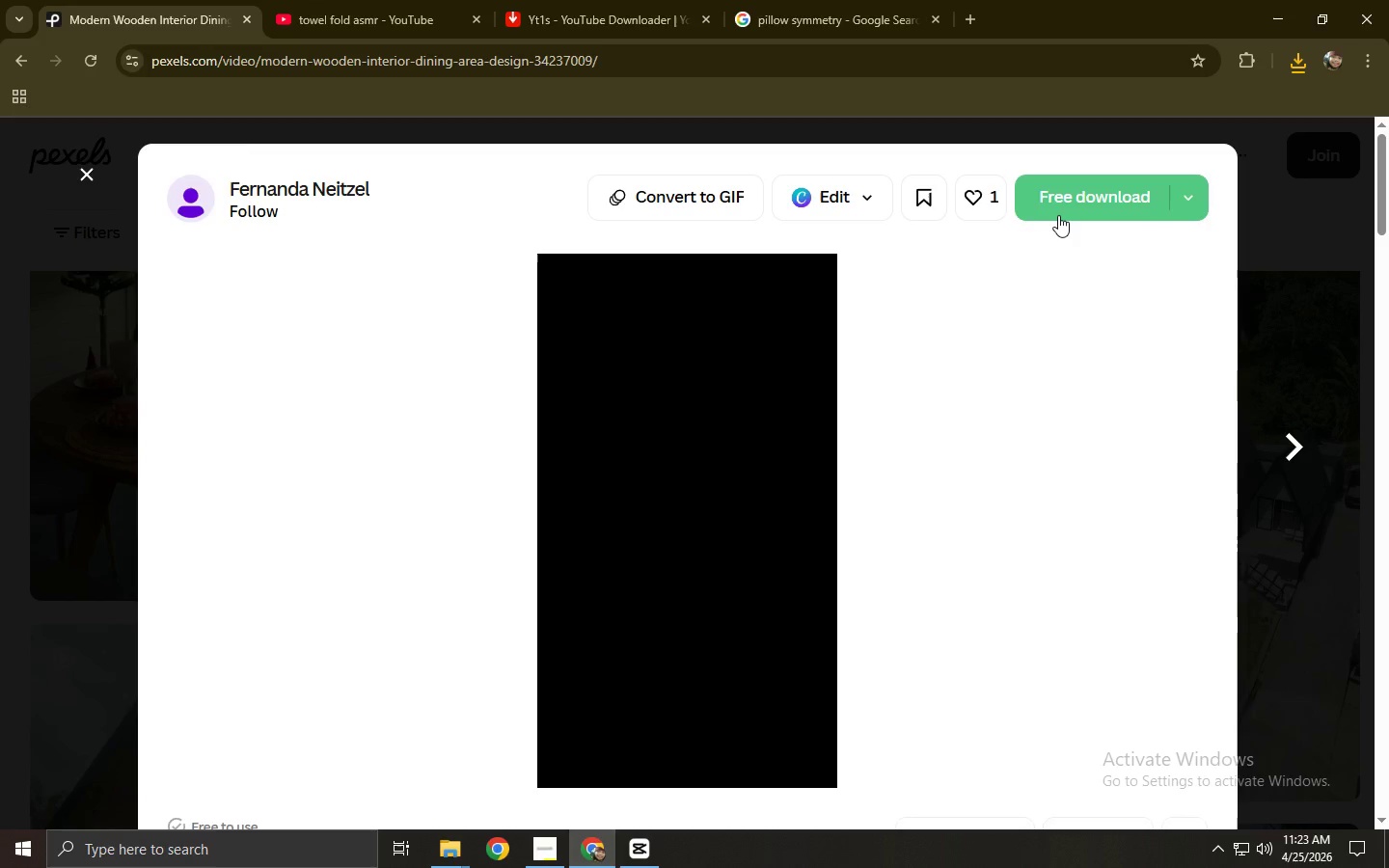 
left_click([1077, 205])
 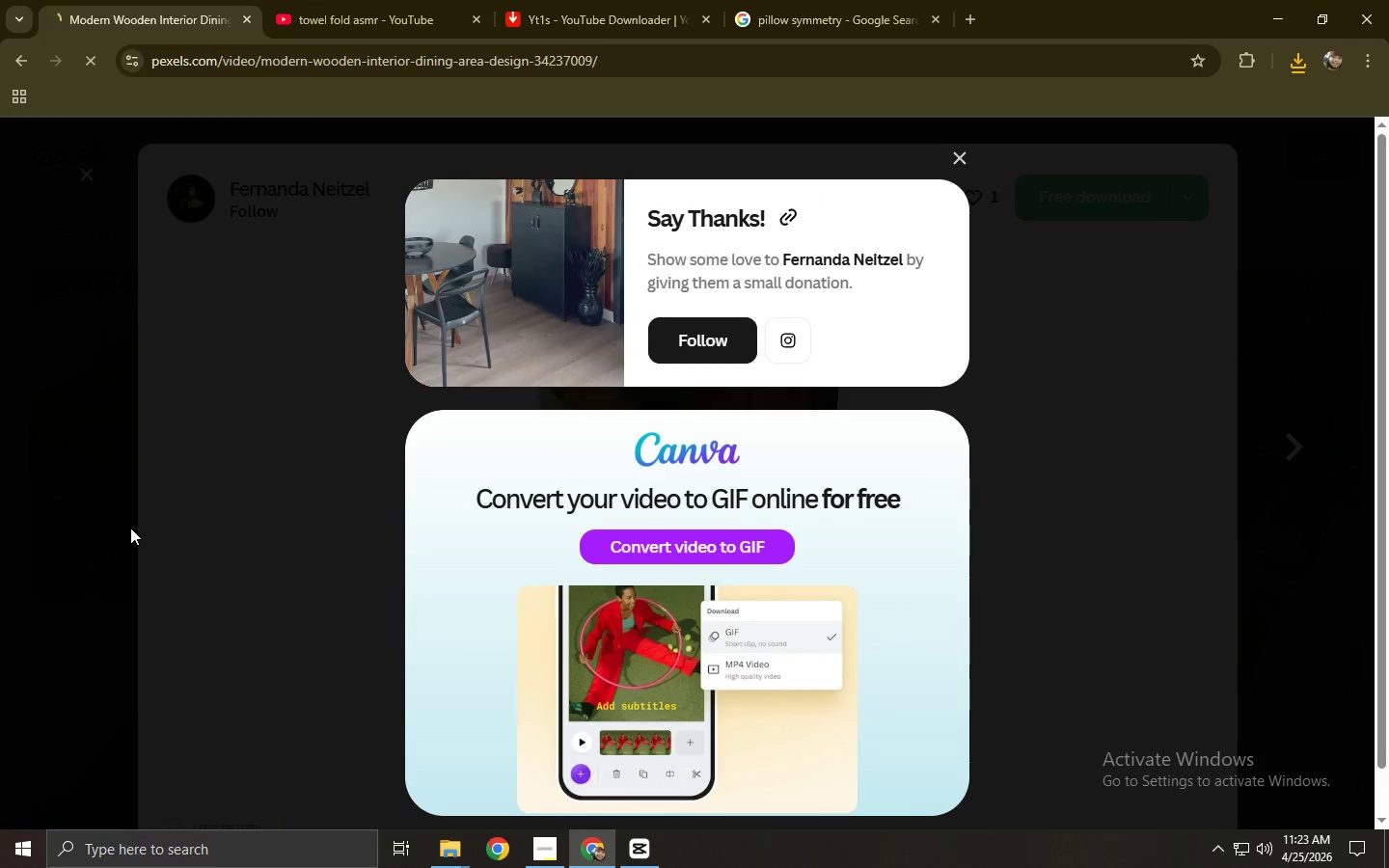 
left_click([121, 530])
 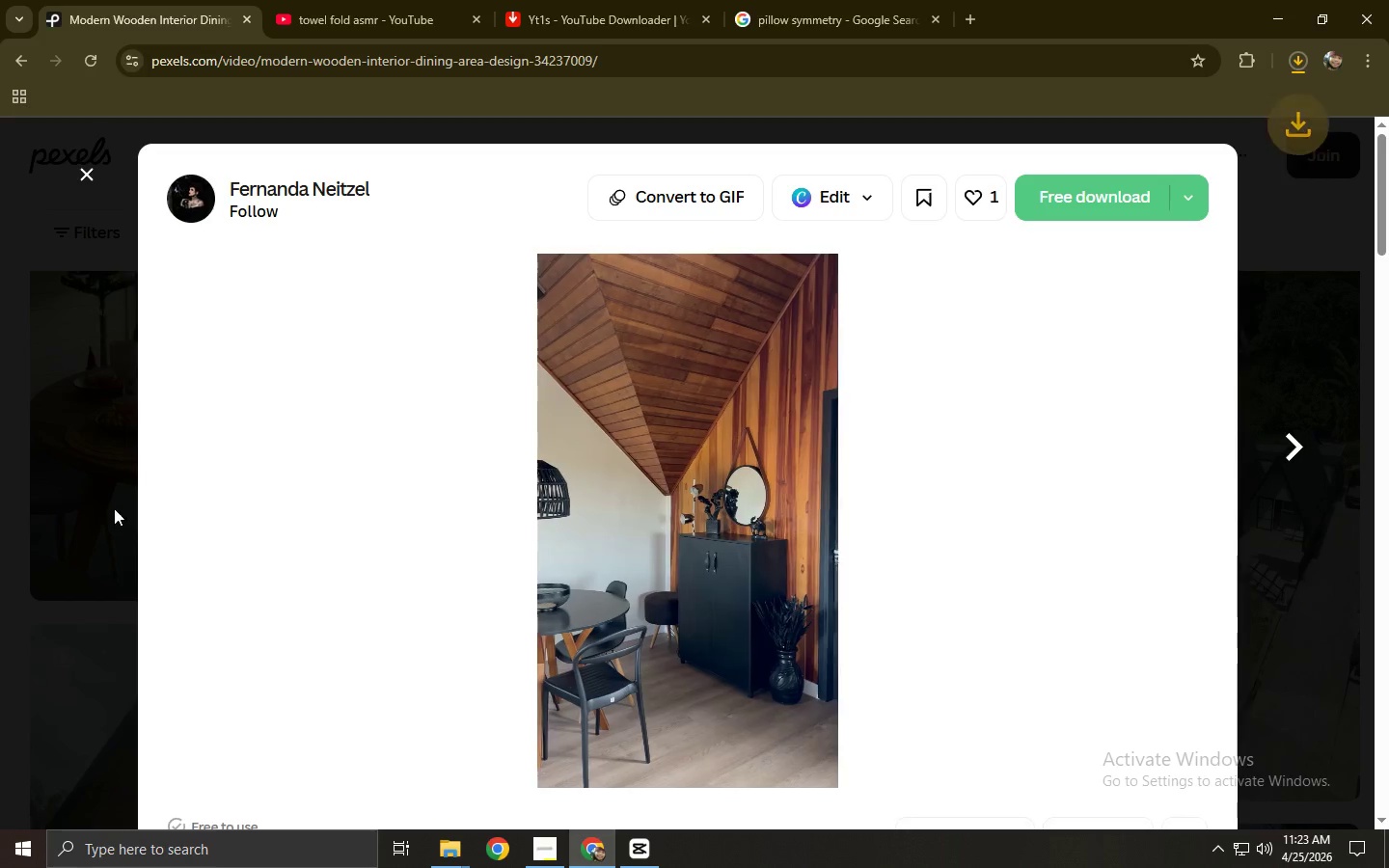 
left_click([84, 497])
 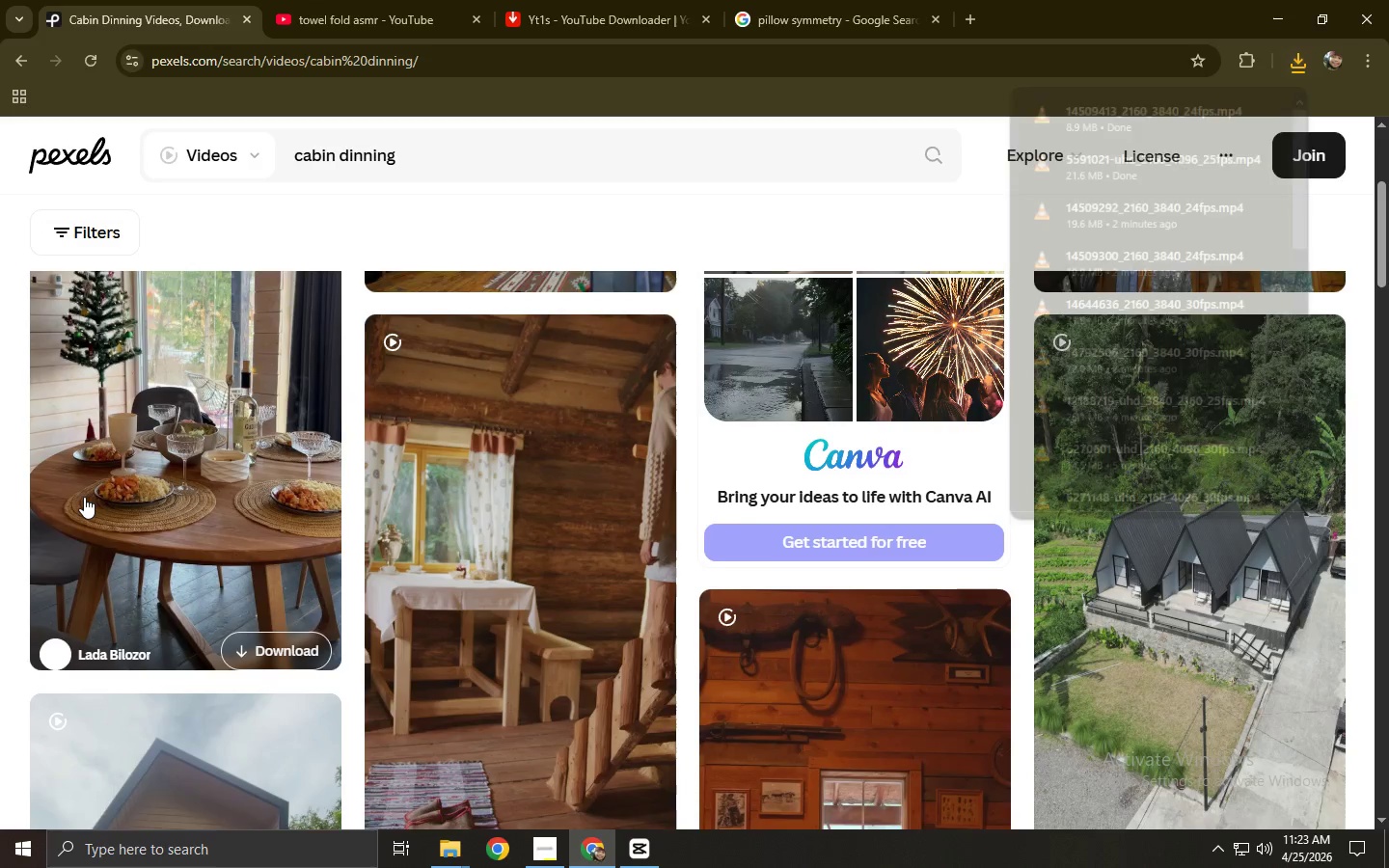 
scroll: coordinate [84, 497], scroll_direction: down, amount: 13.0
 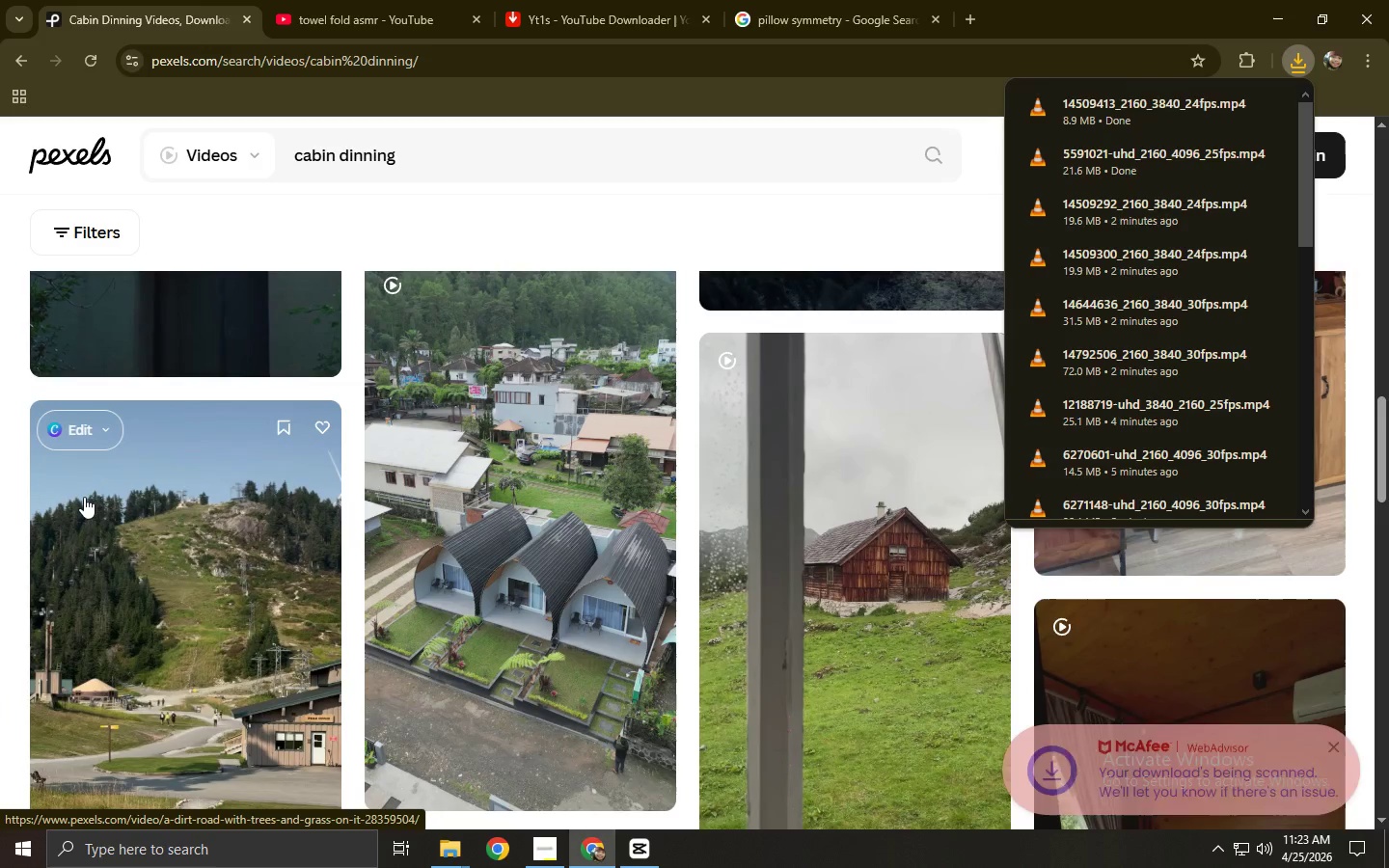 
scroll: coordinate [84, 497], scroll_direction: up, amount: 7.0
 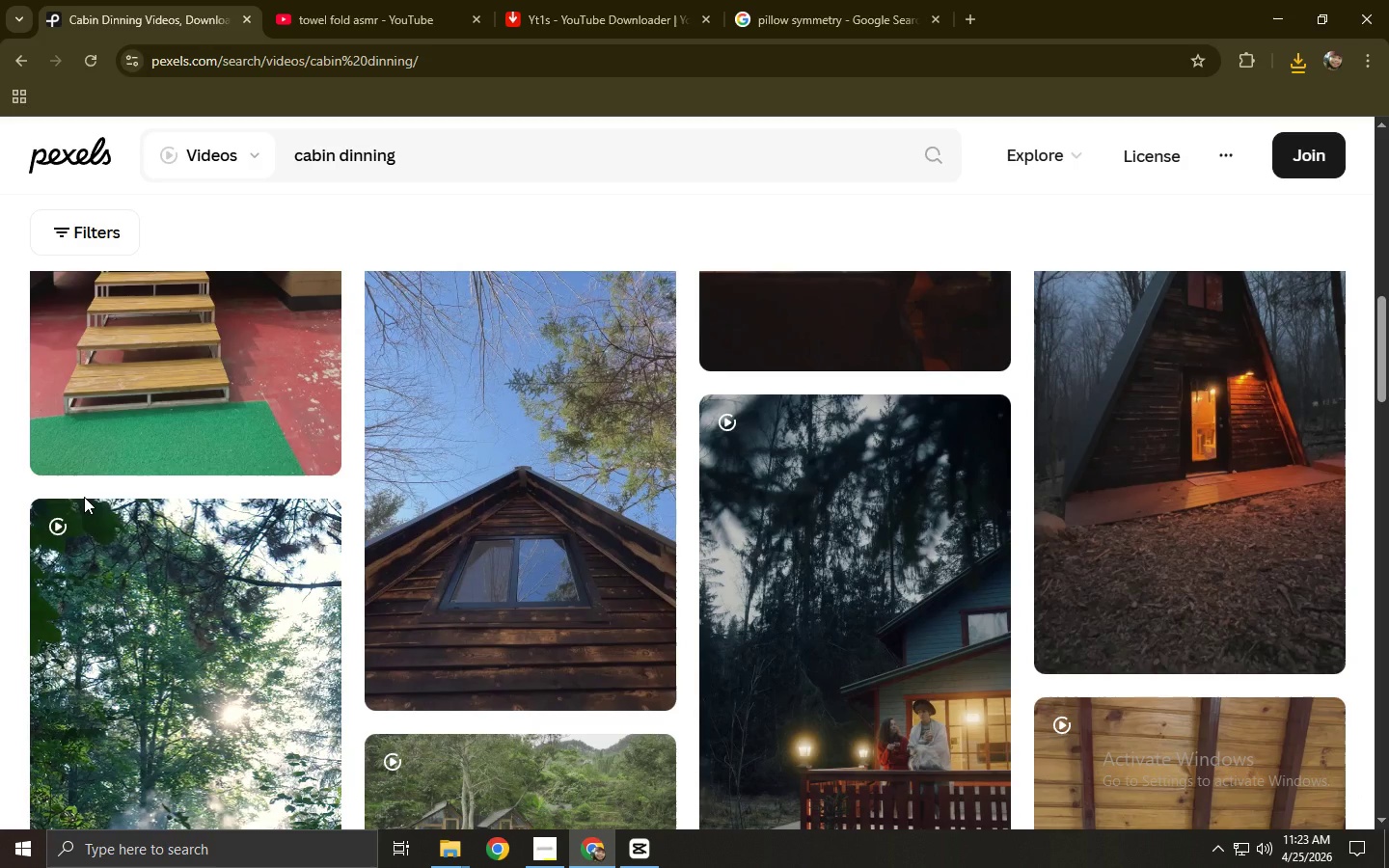 
wait(29.37)
 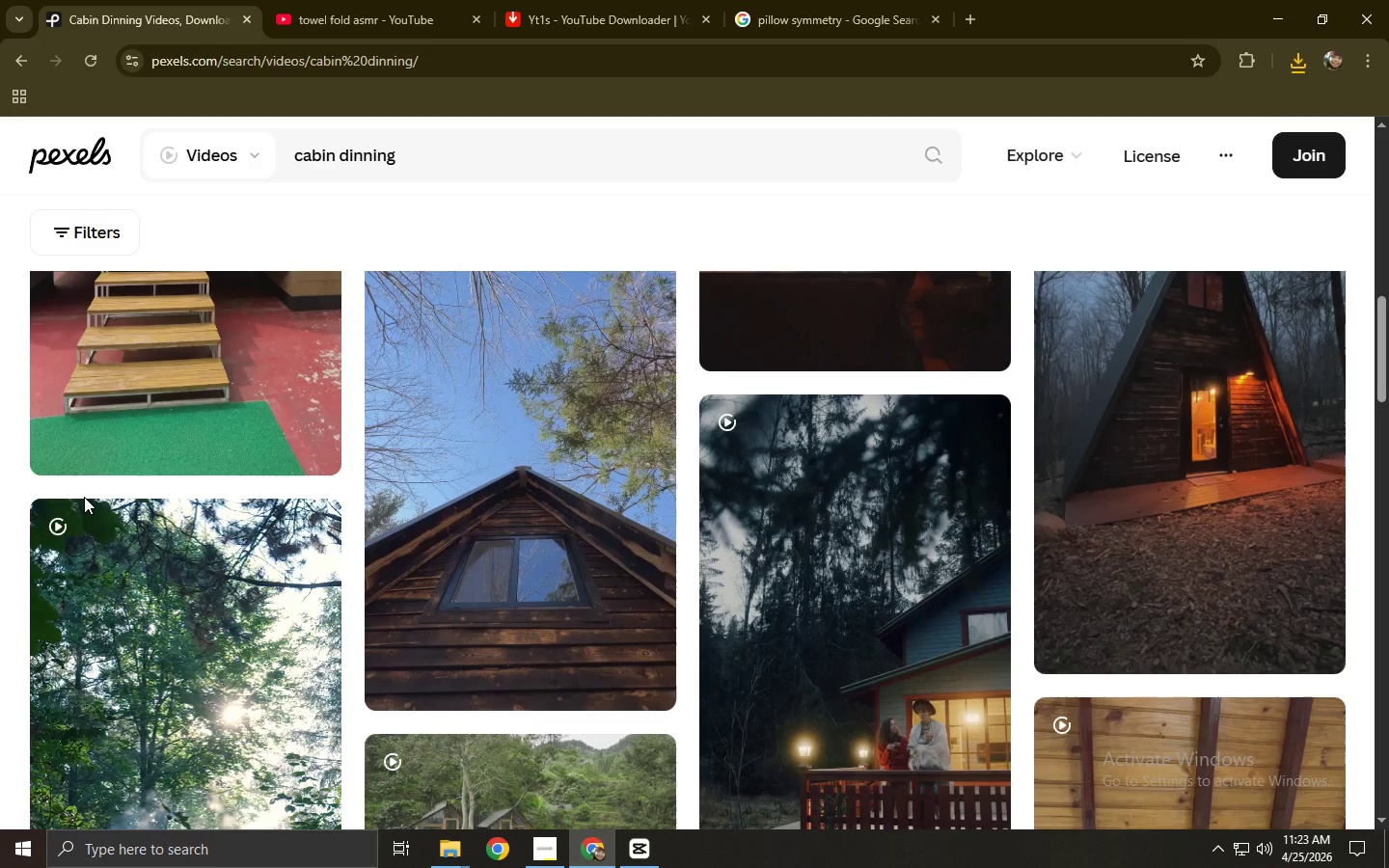 
scroll: coordinate [17, 494], scroll_direction: down, amount: 5.0
 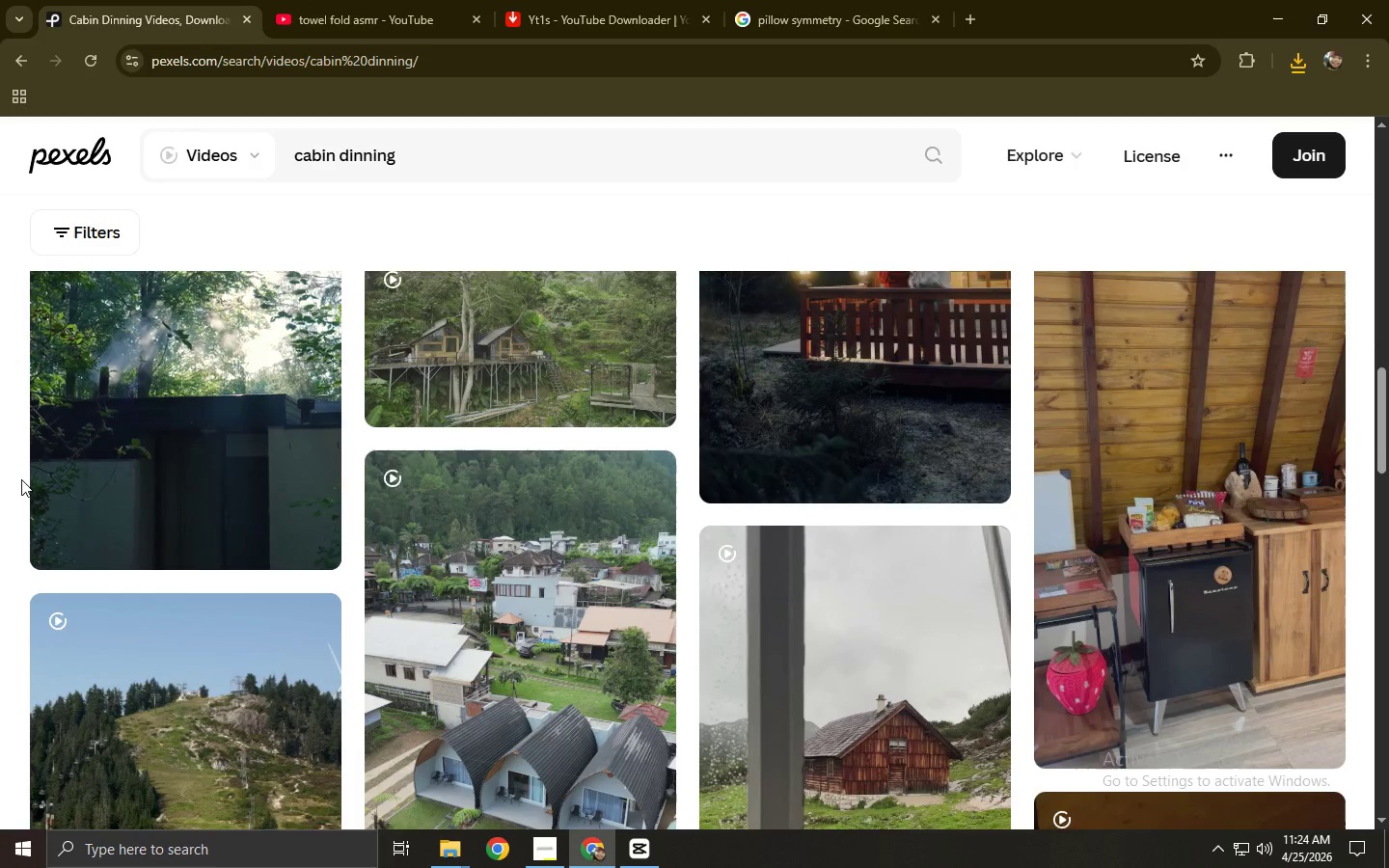 
scroll: coordinate [31, 476], scroll_direction: none, amount: 0.0
 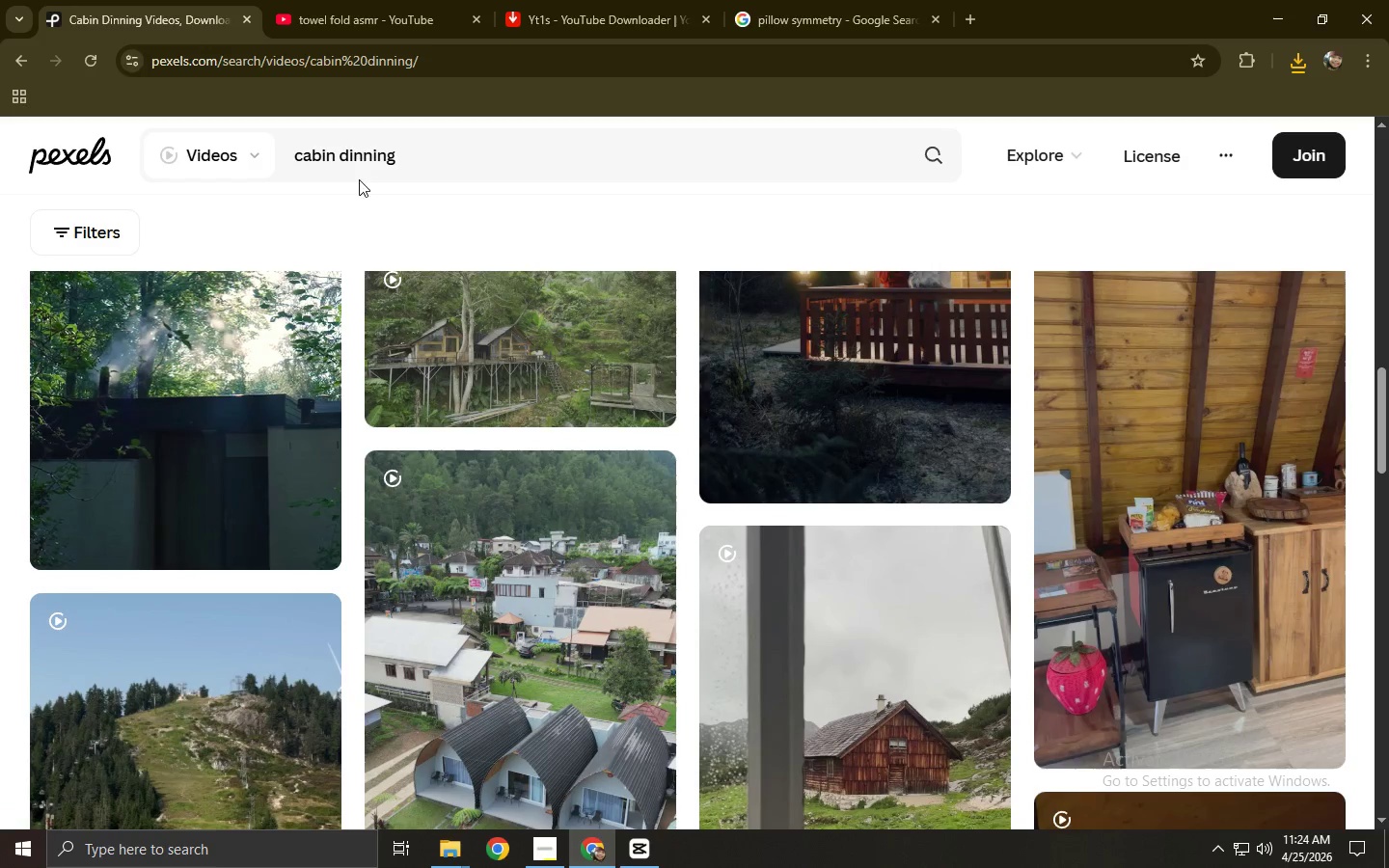 
left_click_drag(start_coordinate=[409, 153], to_coordinate=[340, 161])
 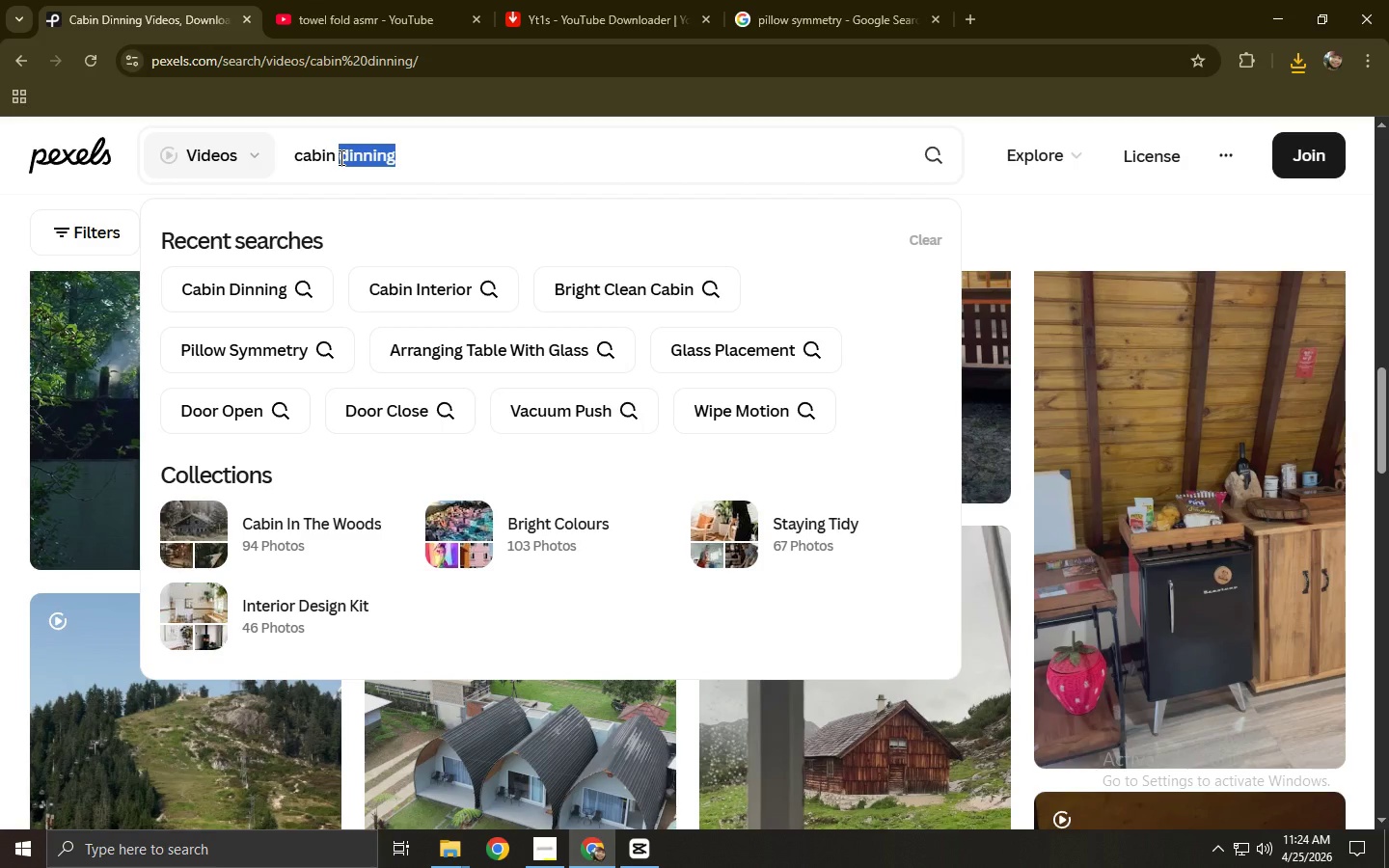 
type(d)
key(Backspace)
type(living room)
 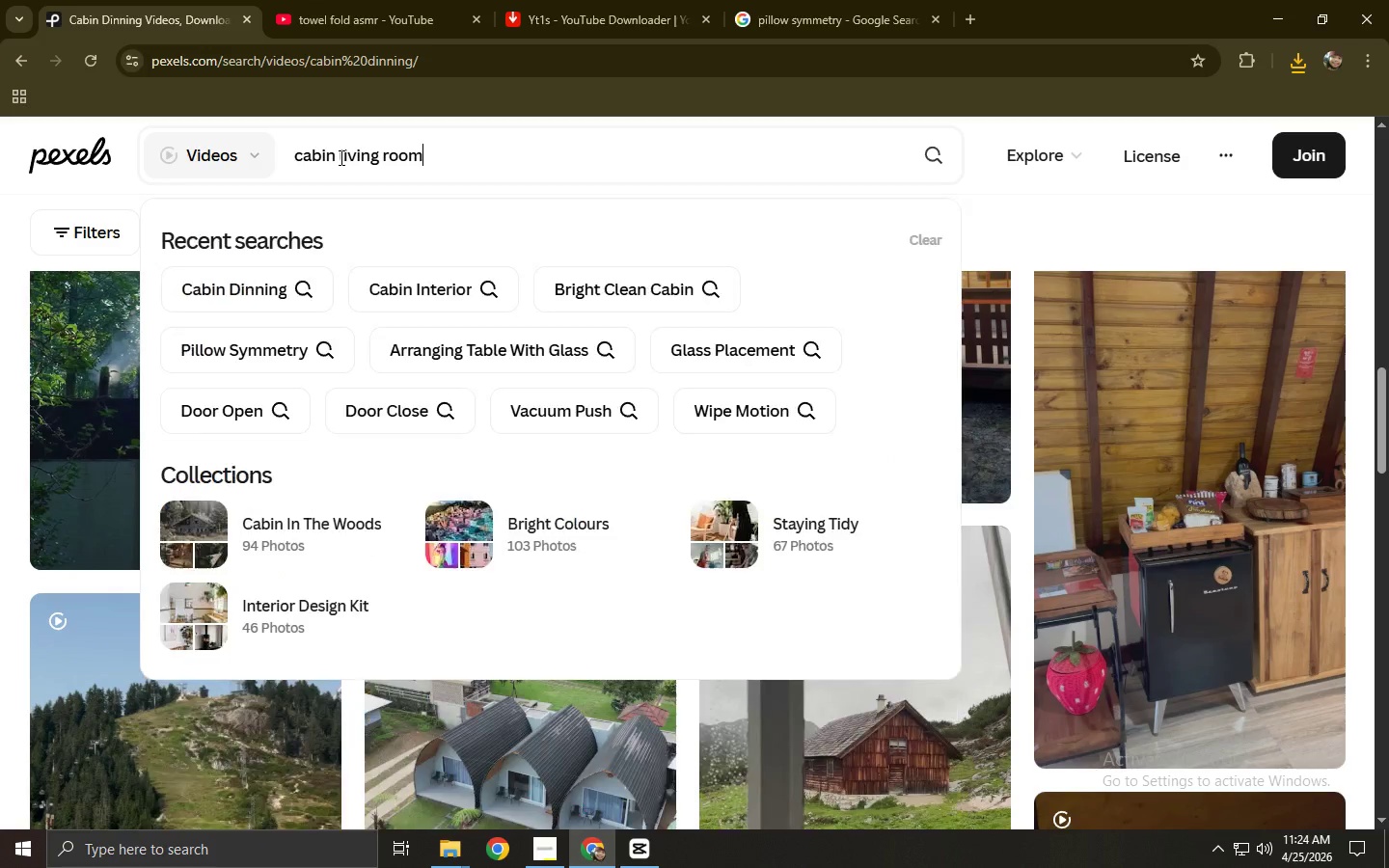 
key(Enter)
 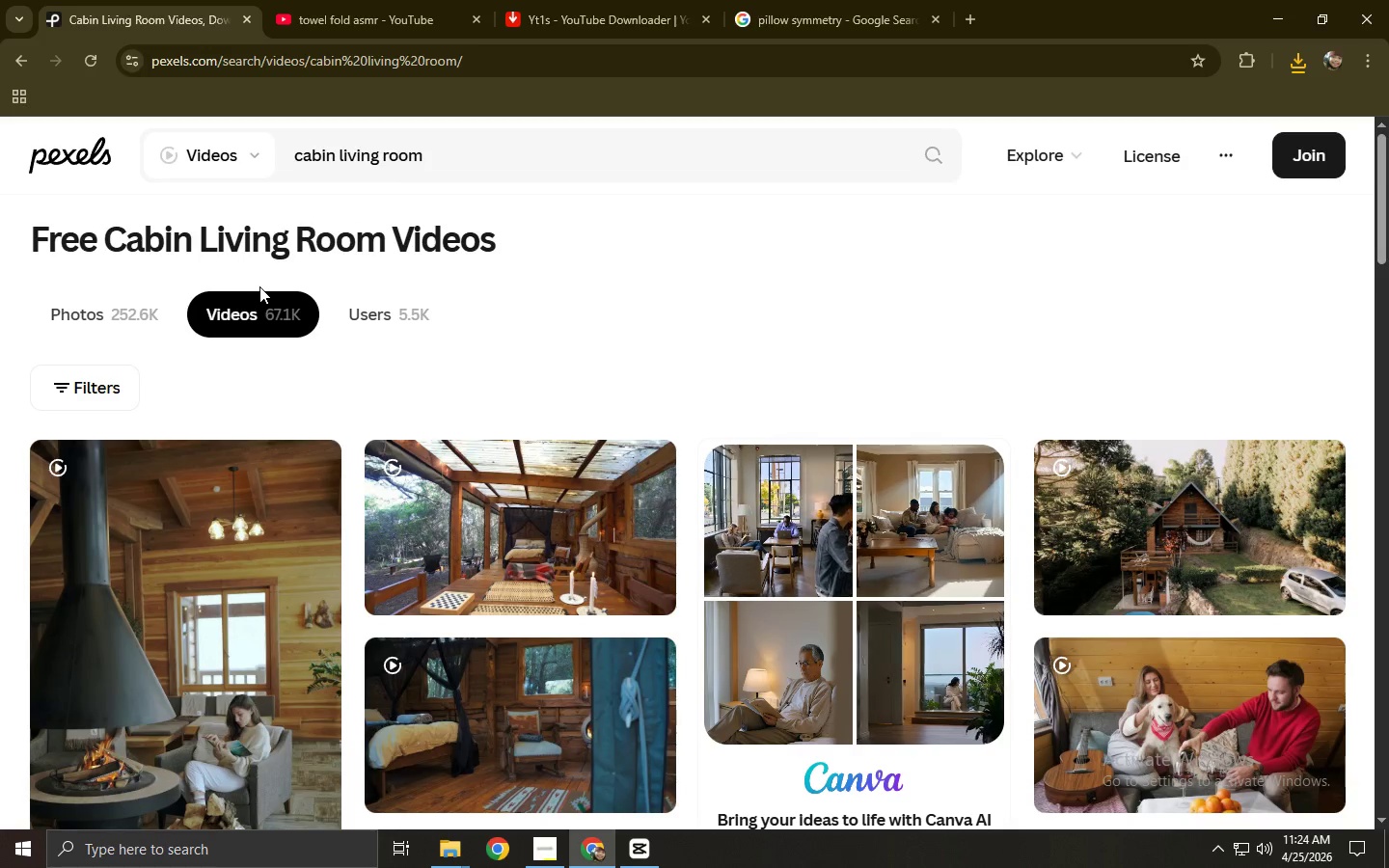 
wait(6.81)
 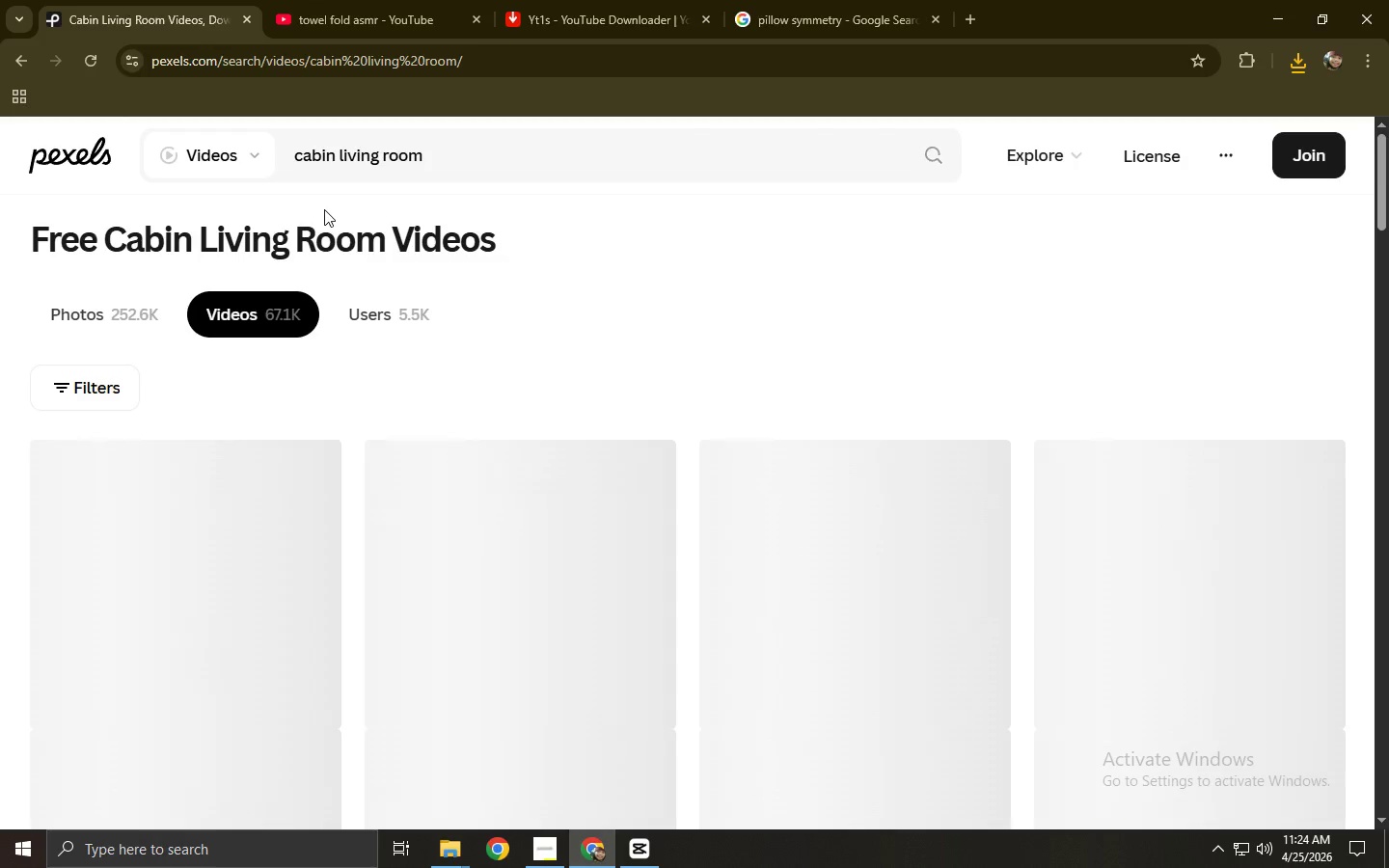 
scroll: coordinate [337, 316], scroll_direction: down, amount: 10.0
 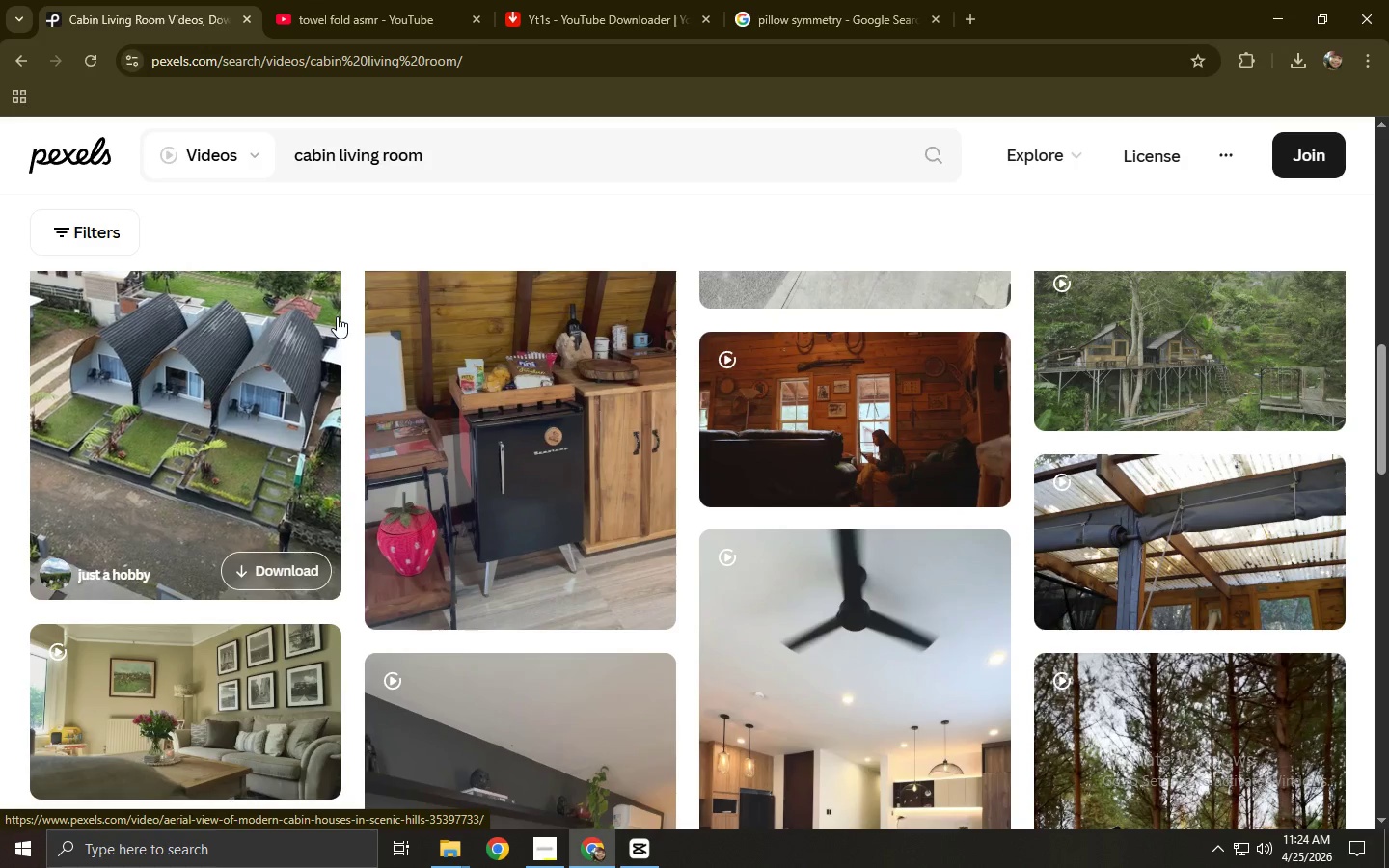 
wait(10.67)
 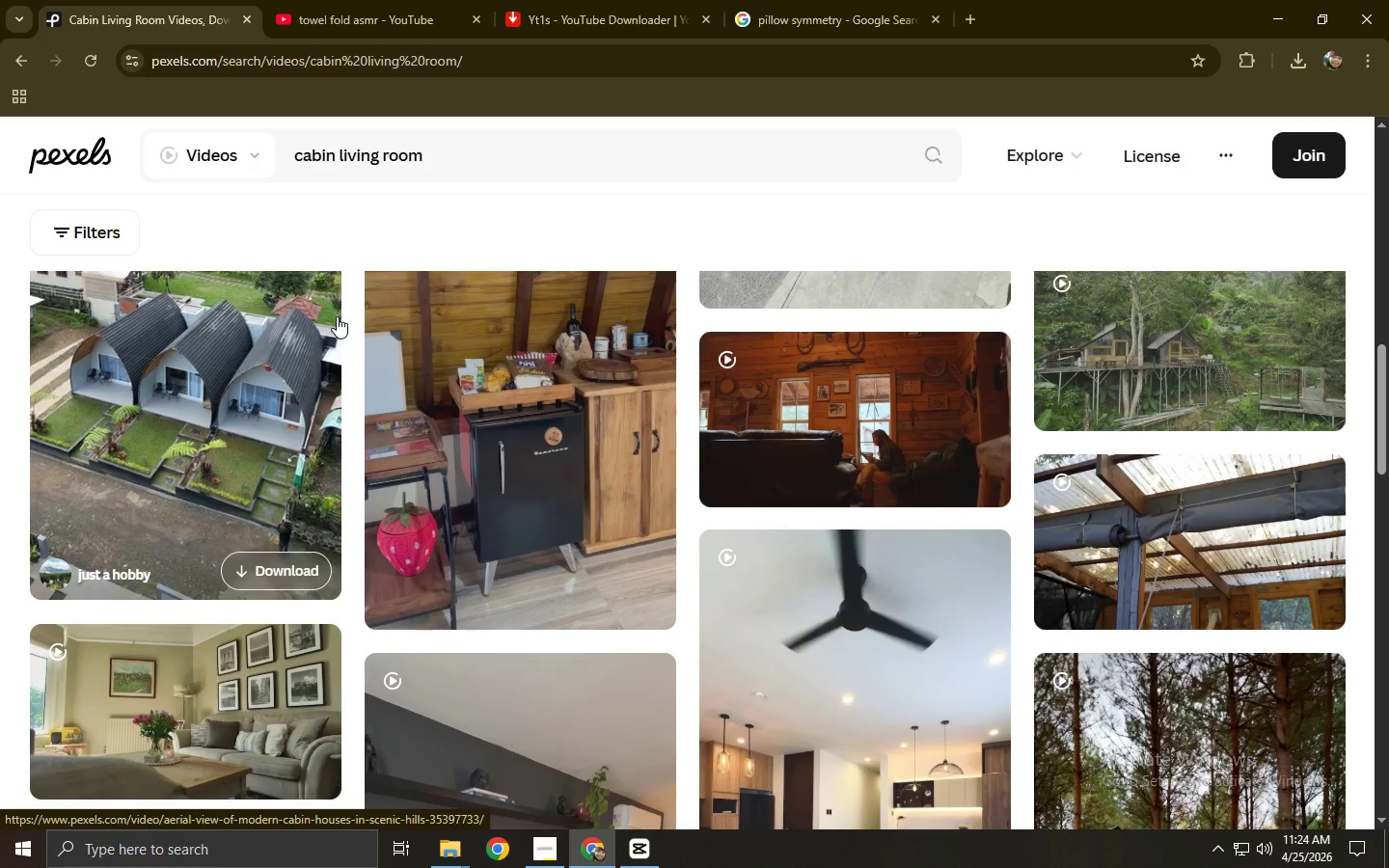 
scroll: coordinate [460, 362], scroll_direction: down, amount: 9.0
 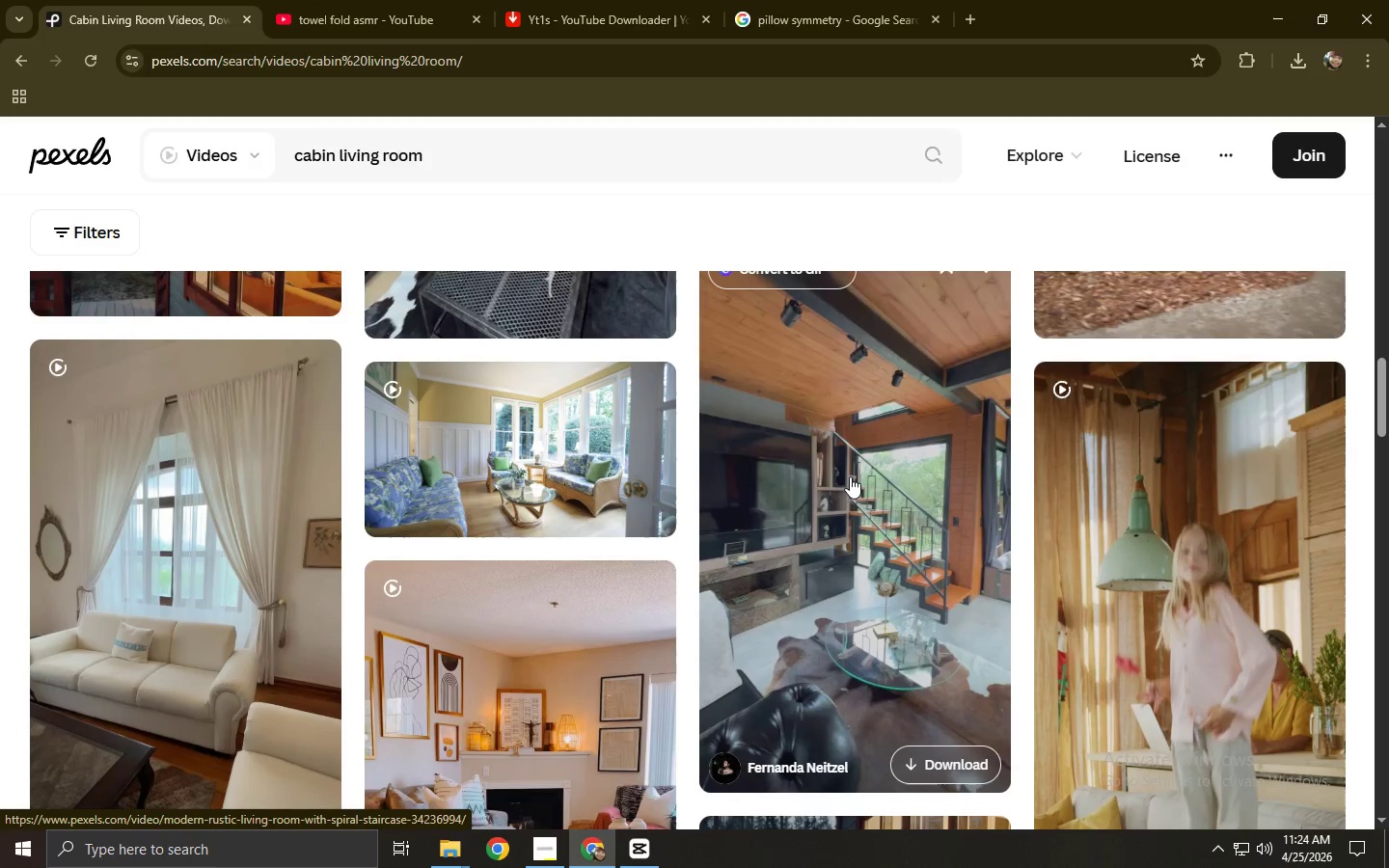 
left_click([850, 476])
 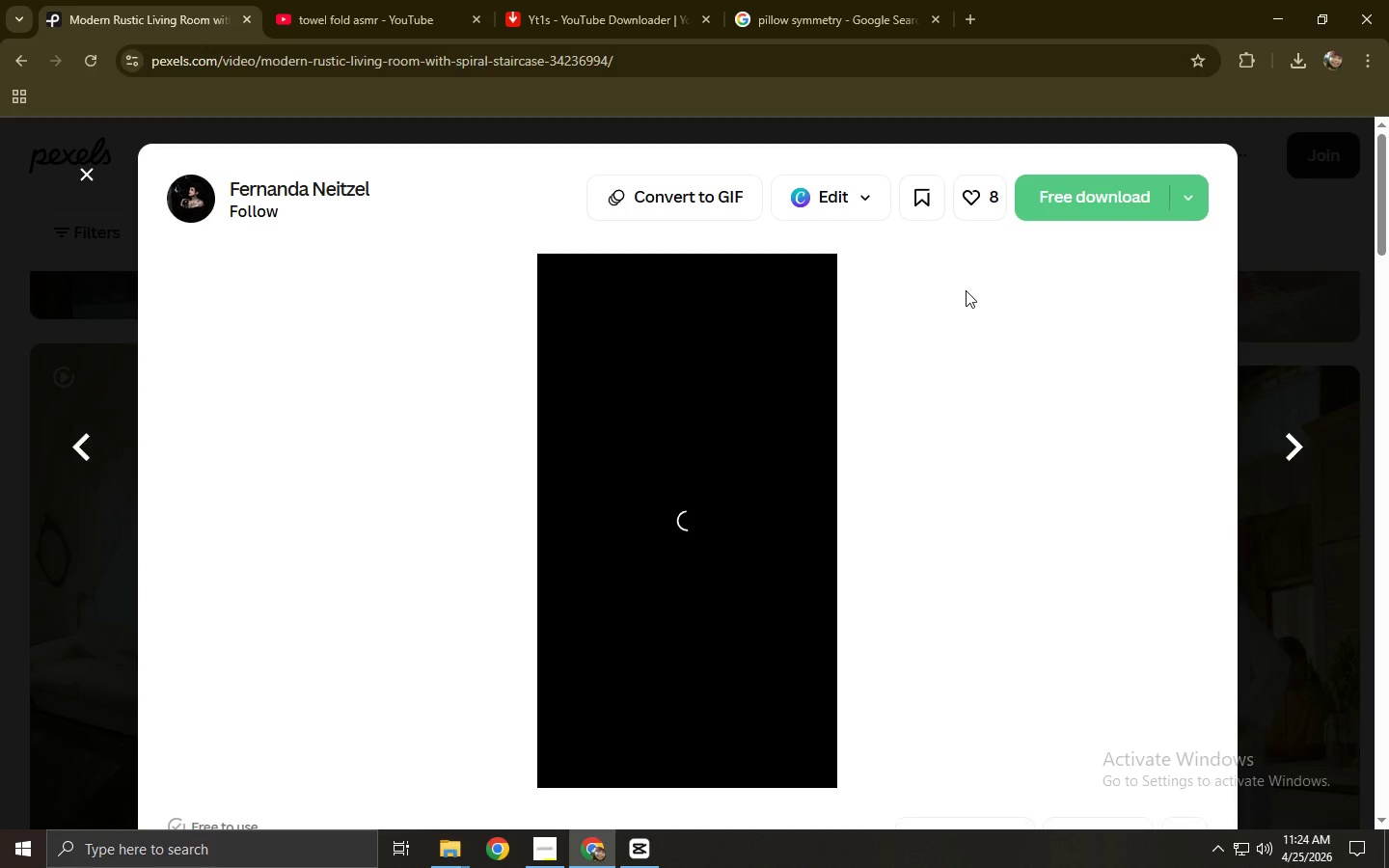 
left_click([1076, 207])
 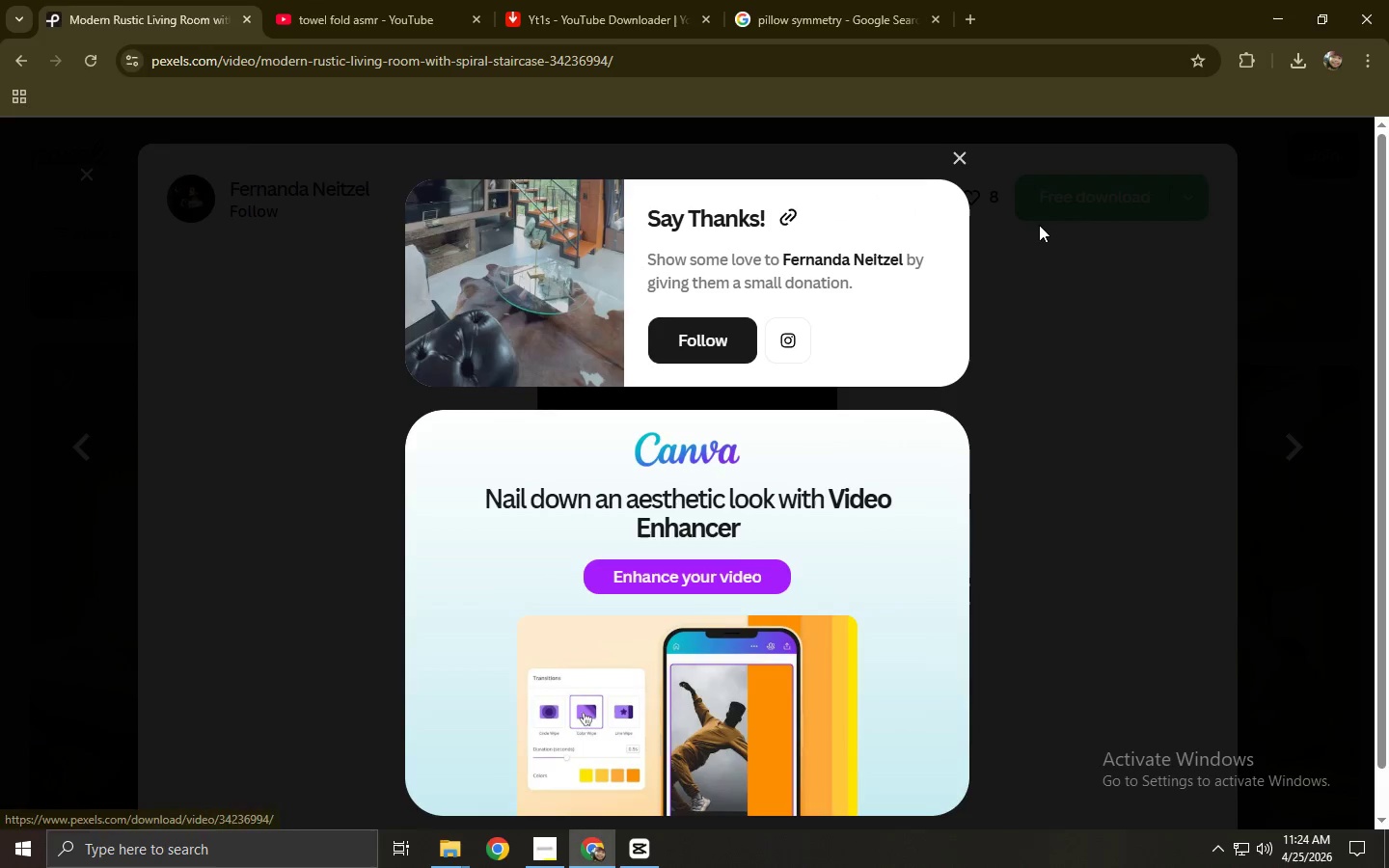 
left_click([1022, 294])
 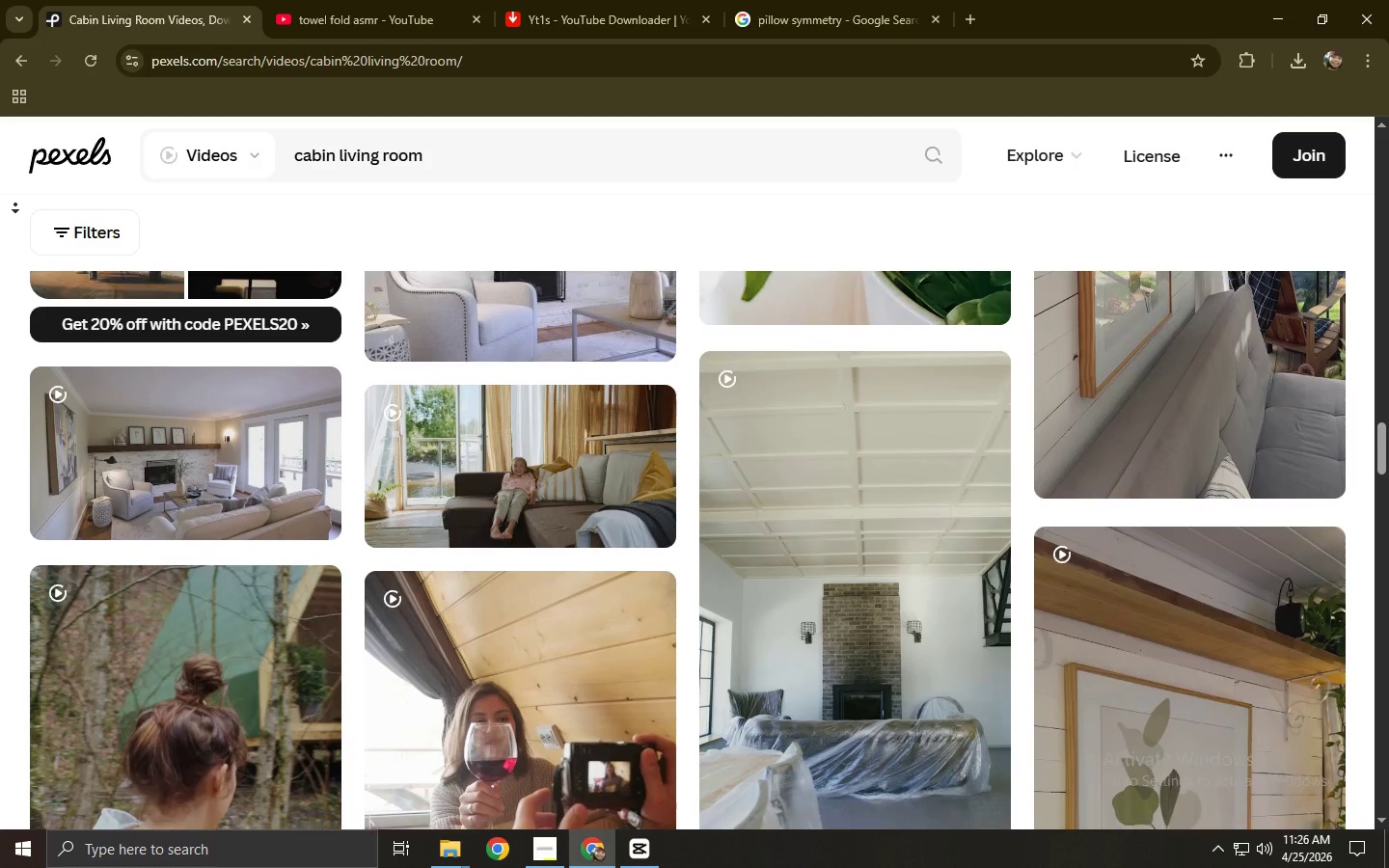 
wait(92.28)
 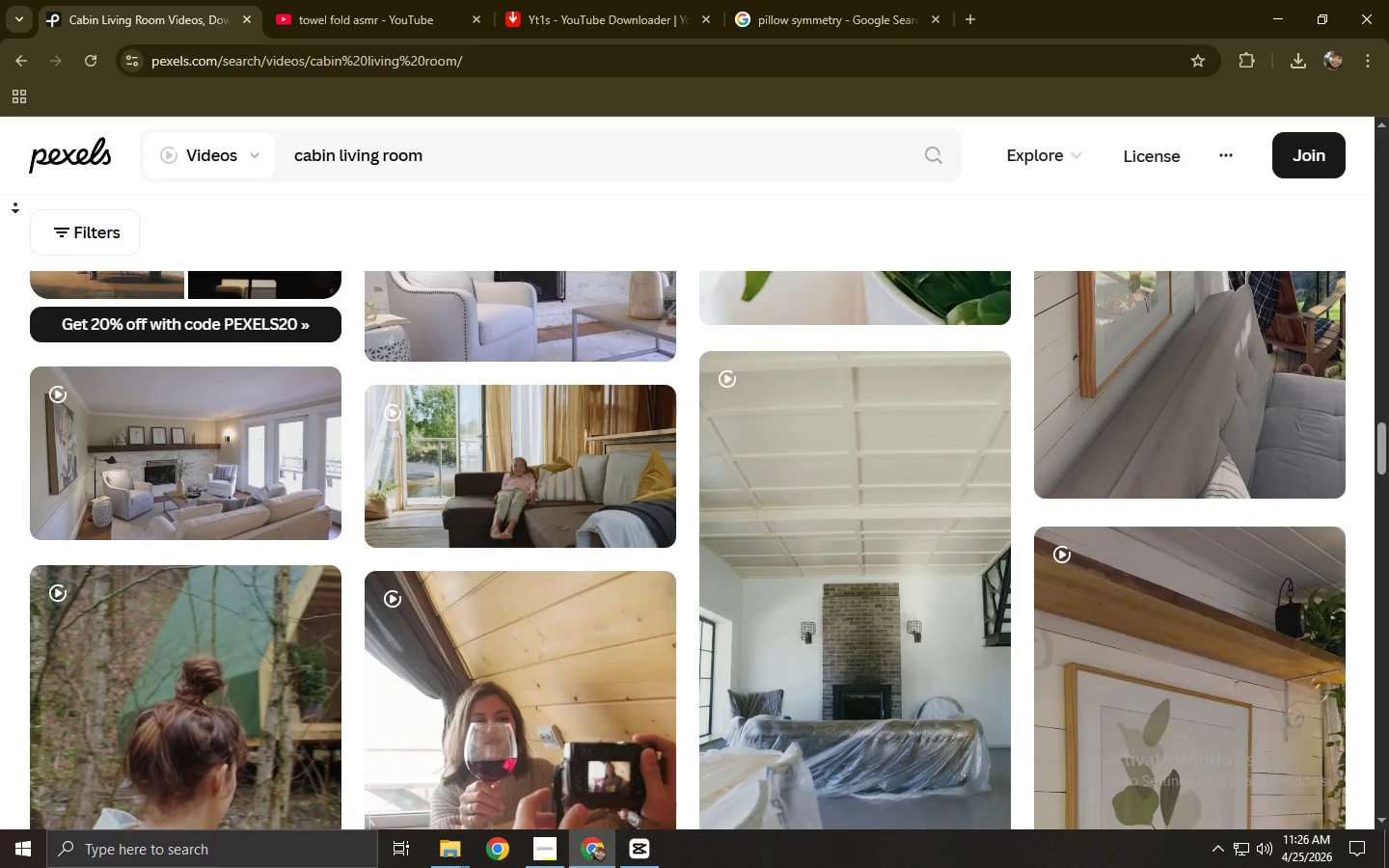 
left_click([0, 355])
 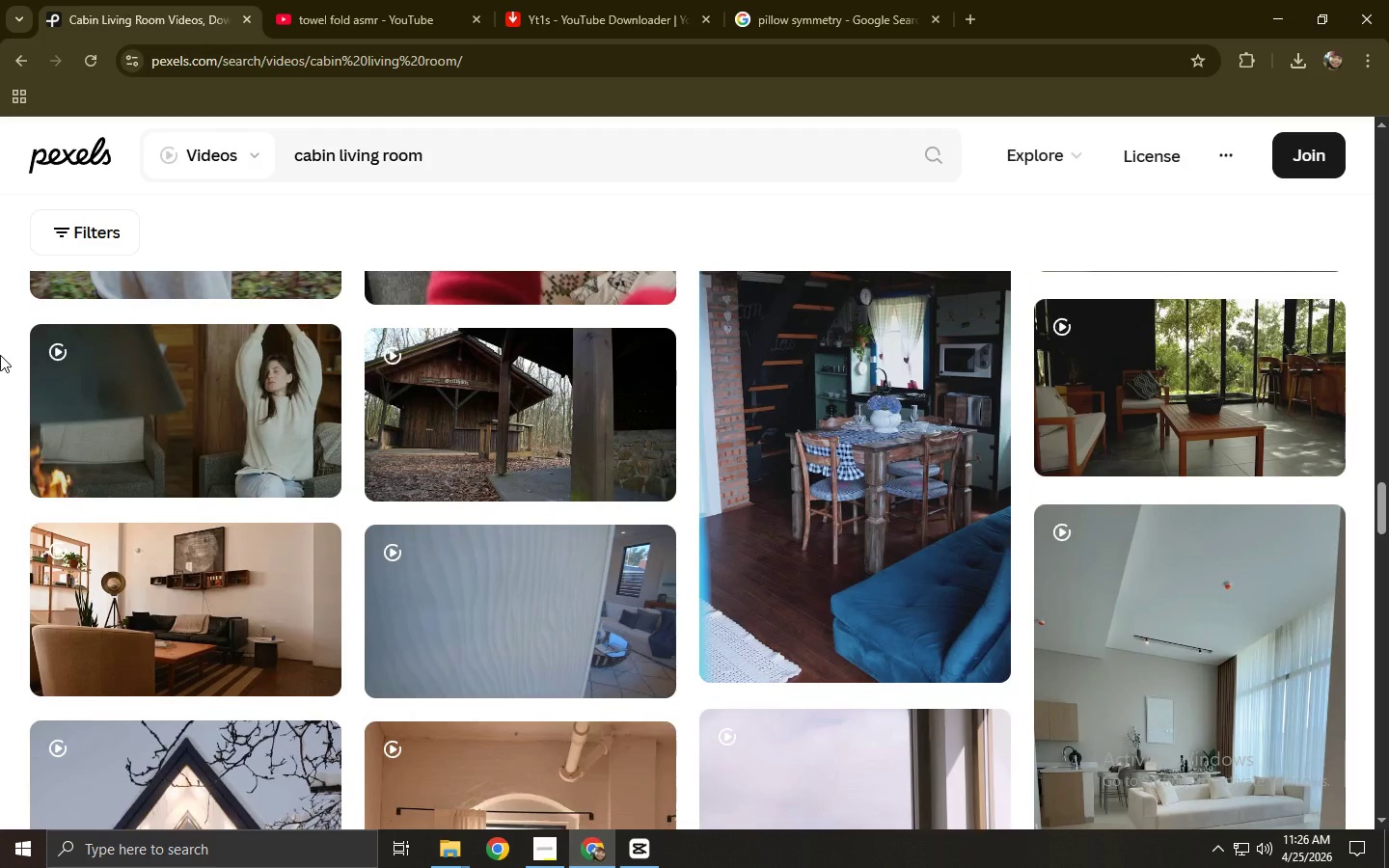 
wait(9.52)
 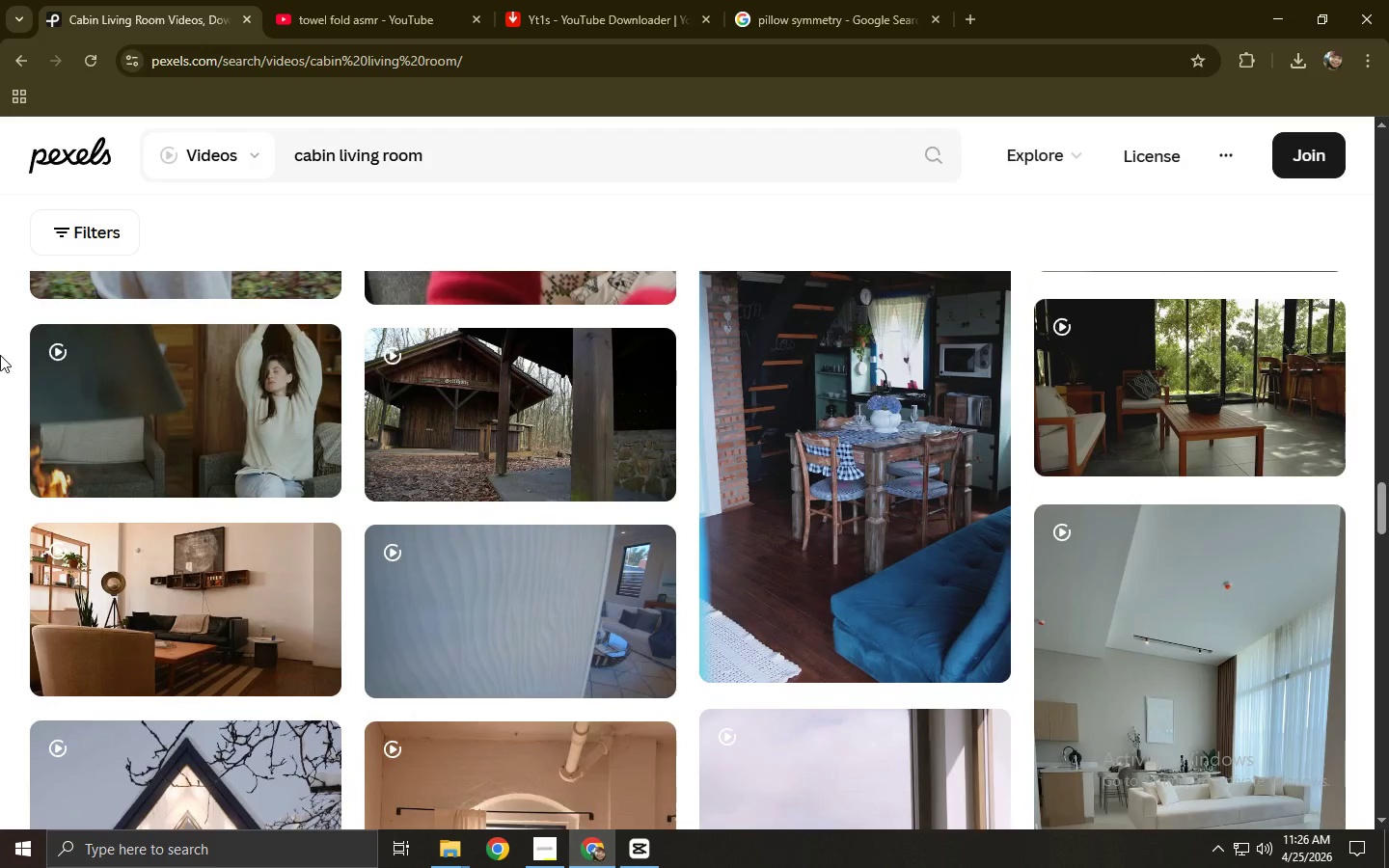 
scroll: coordinate [295, 427], scroll_direction: down, amount: 2.0
 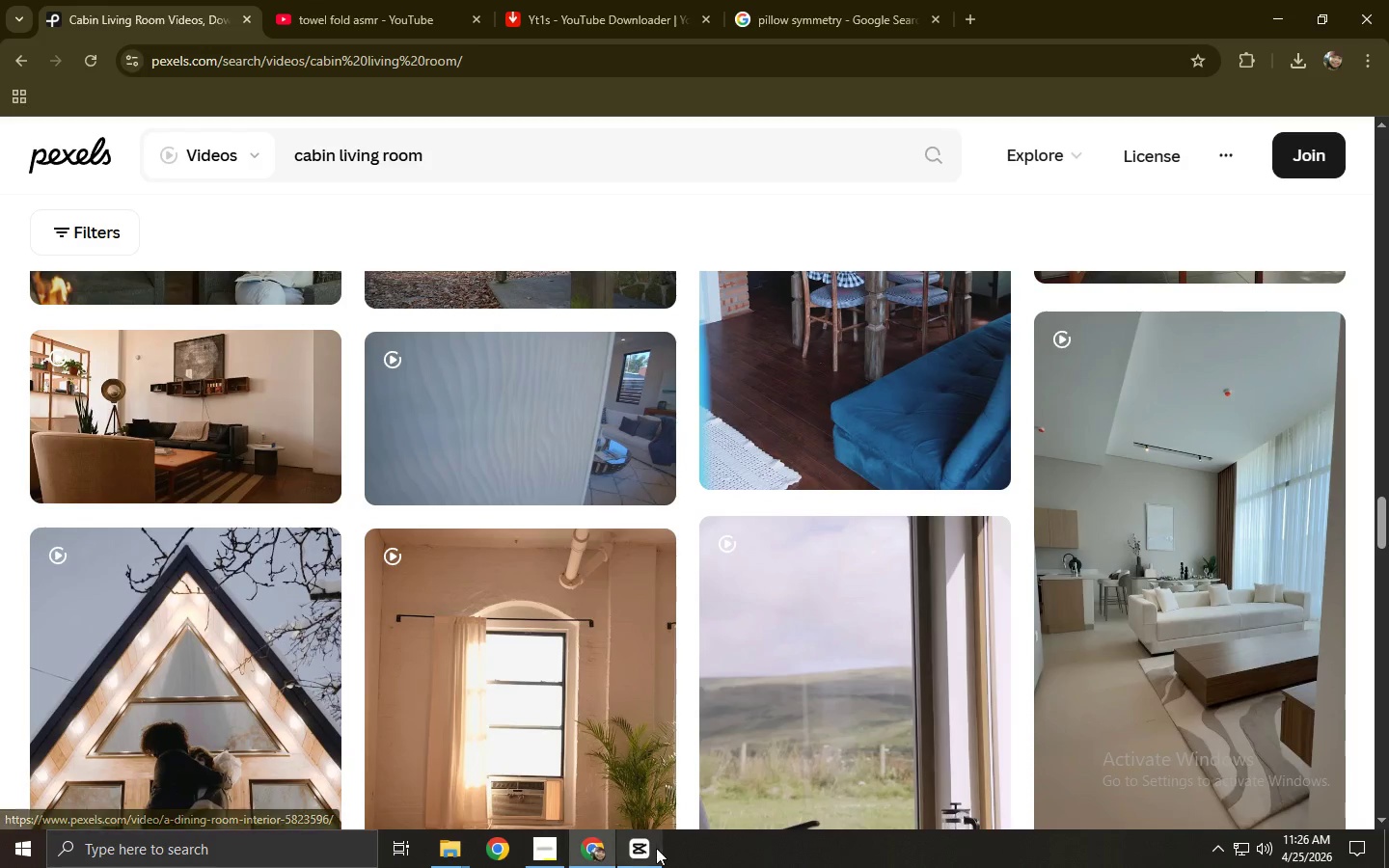 
left_click([653, 848])
 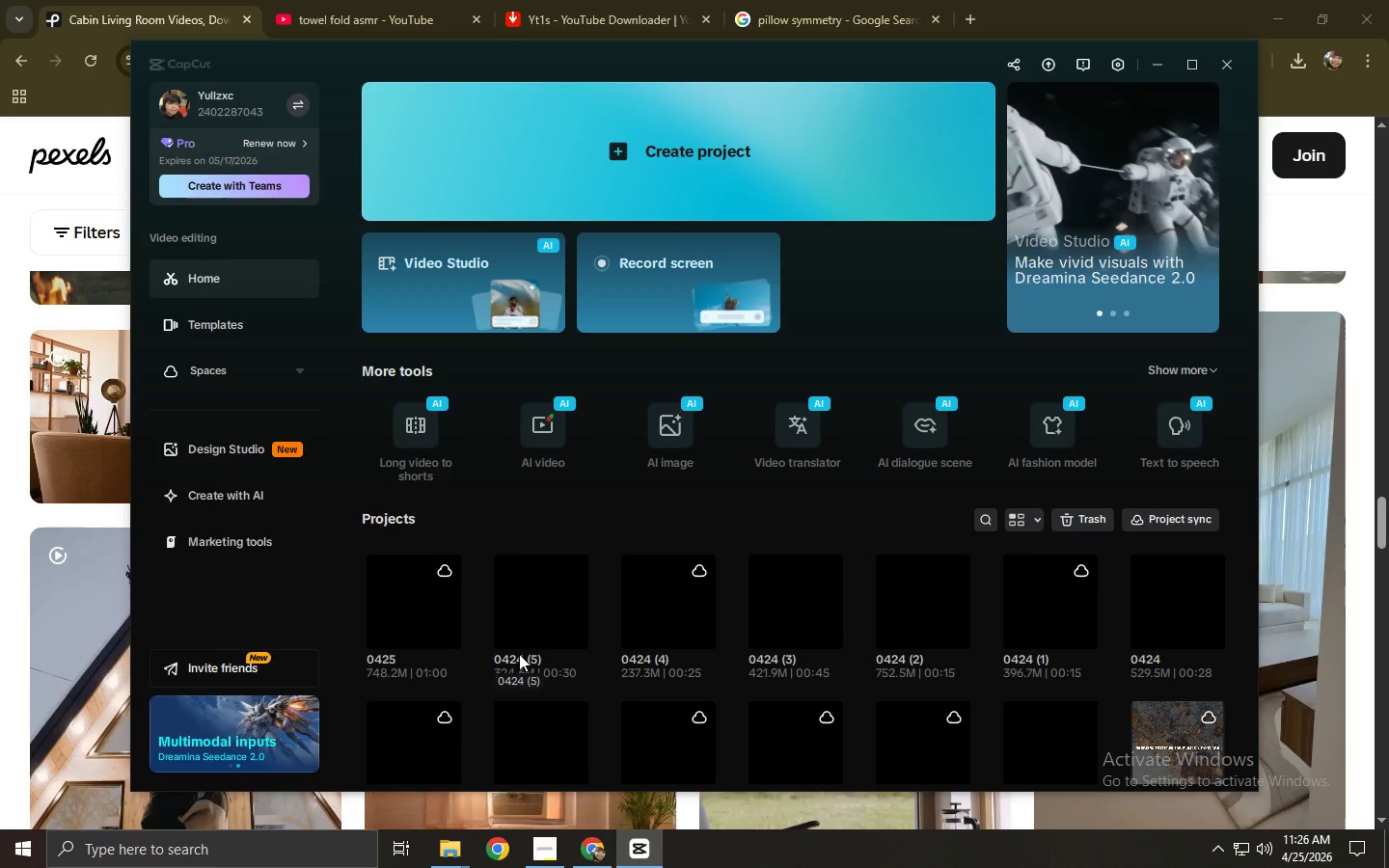 
wait(7.59)
 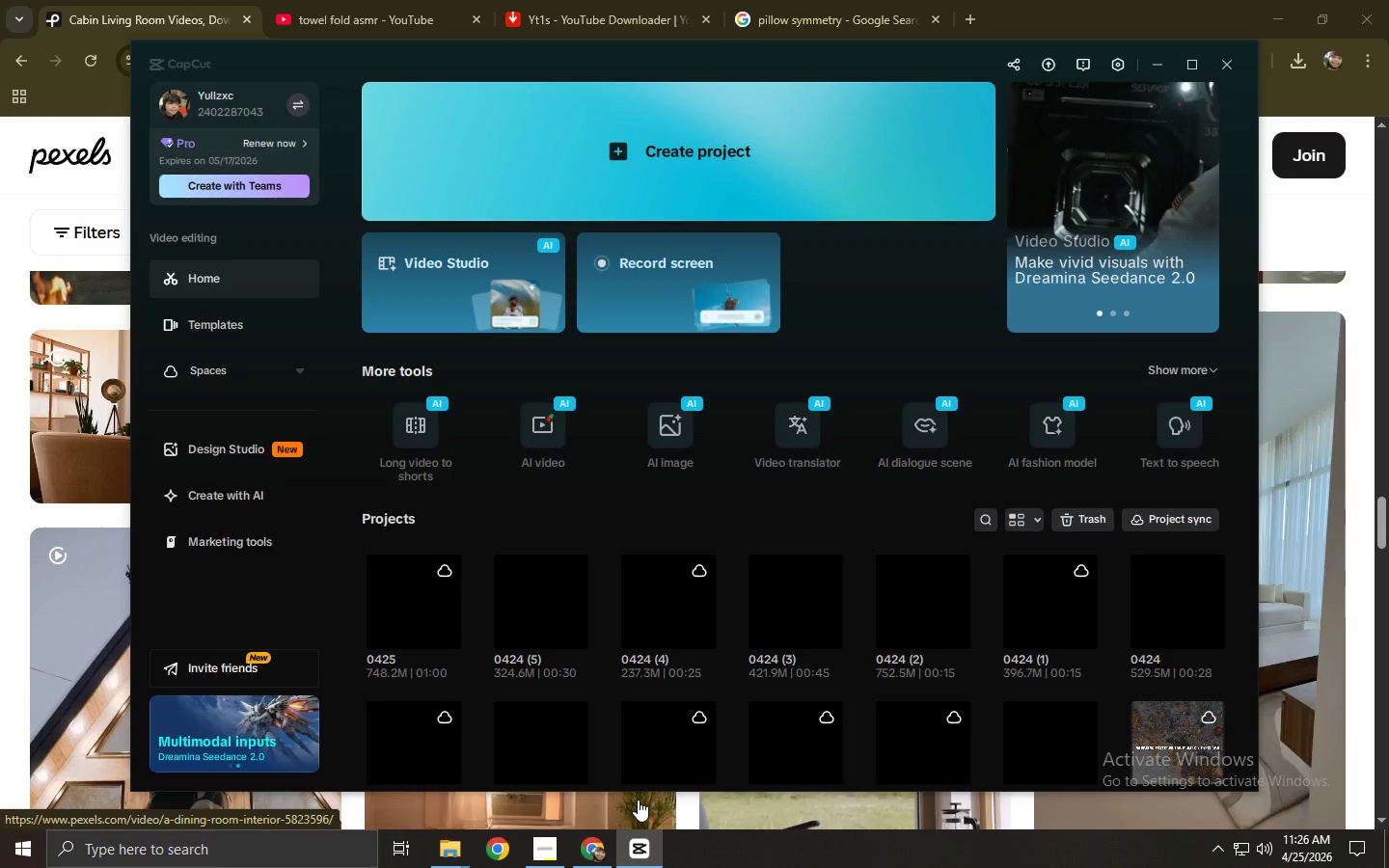 
scroll: coordinate [519, 654], scroll_direction: down, amount: 1.0
 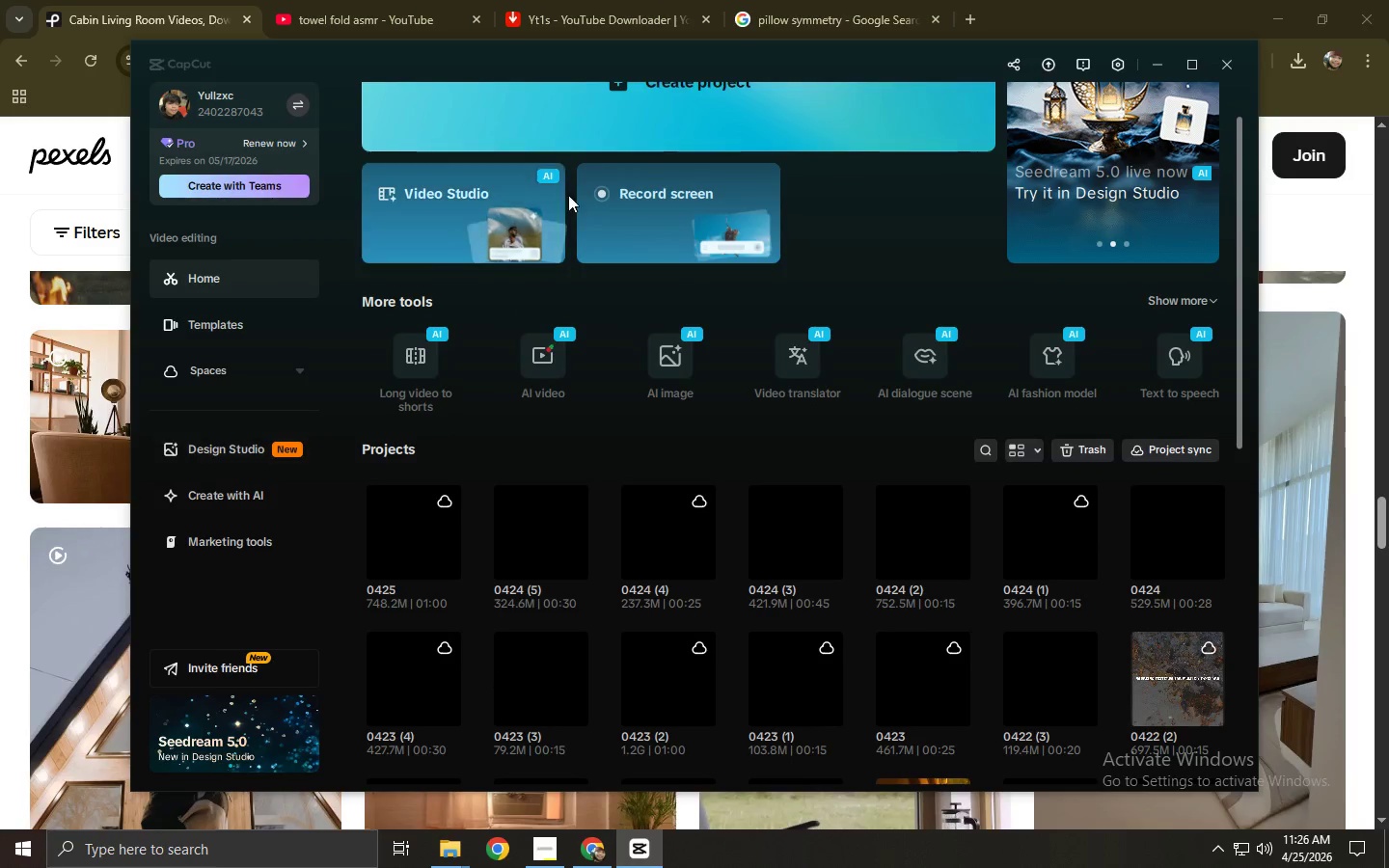 
left_click([621, 133])
 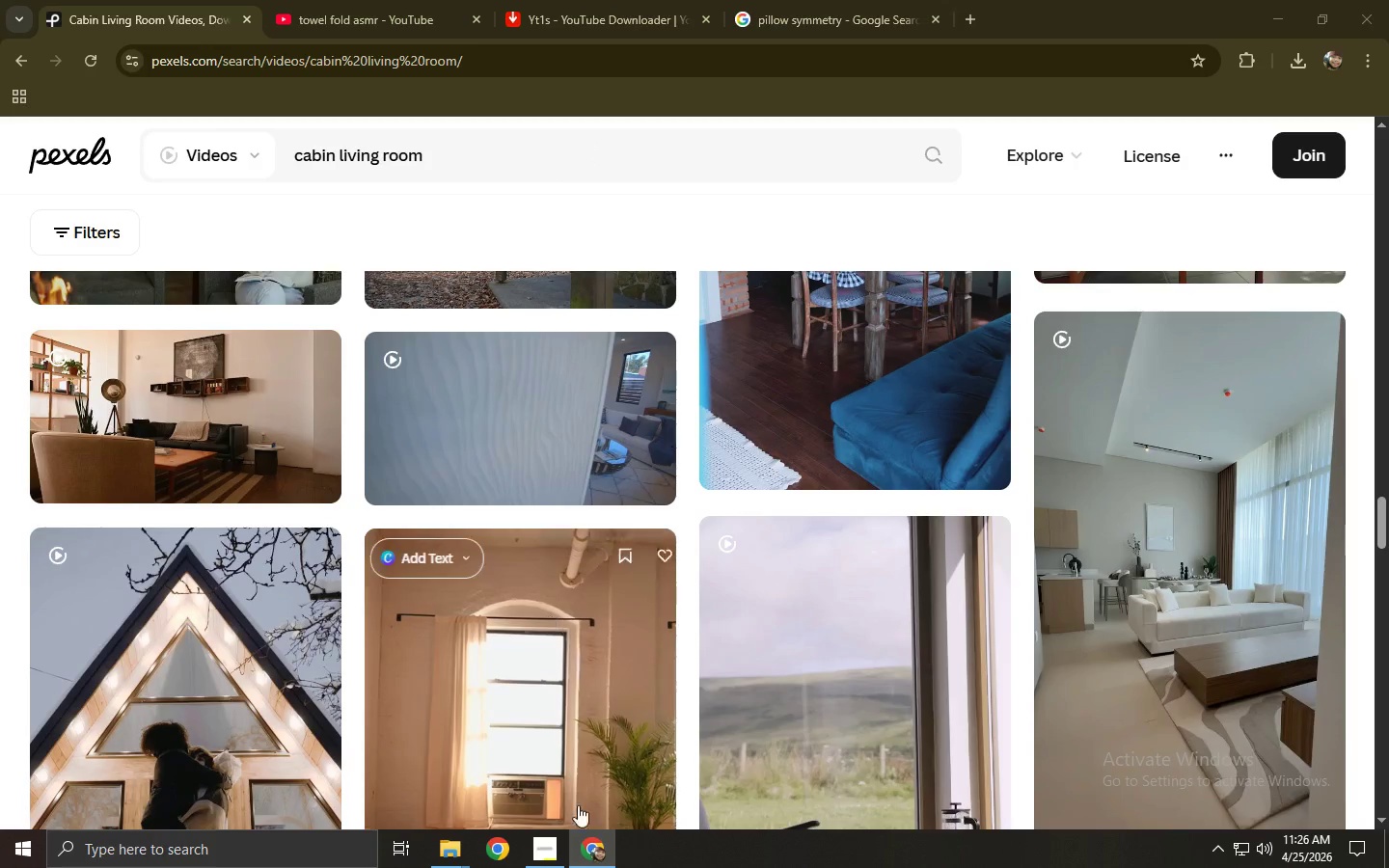 
left_click([554, 836])
 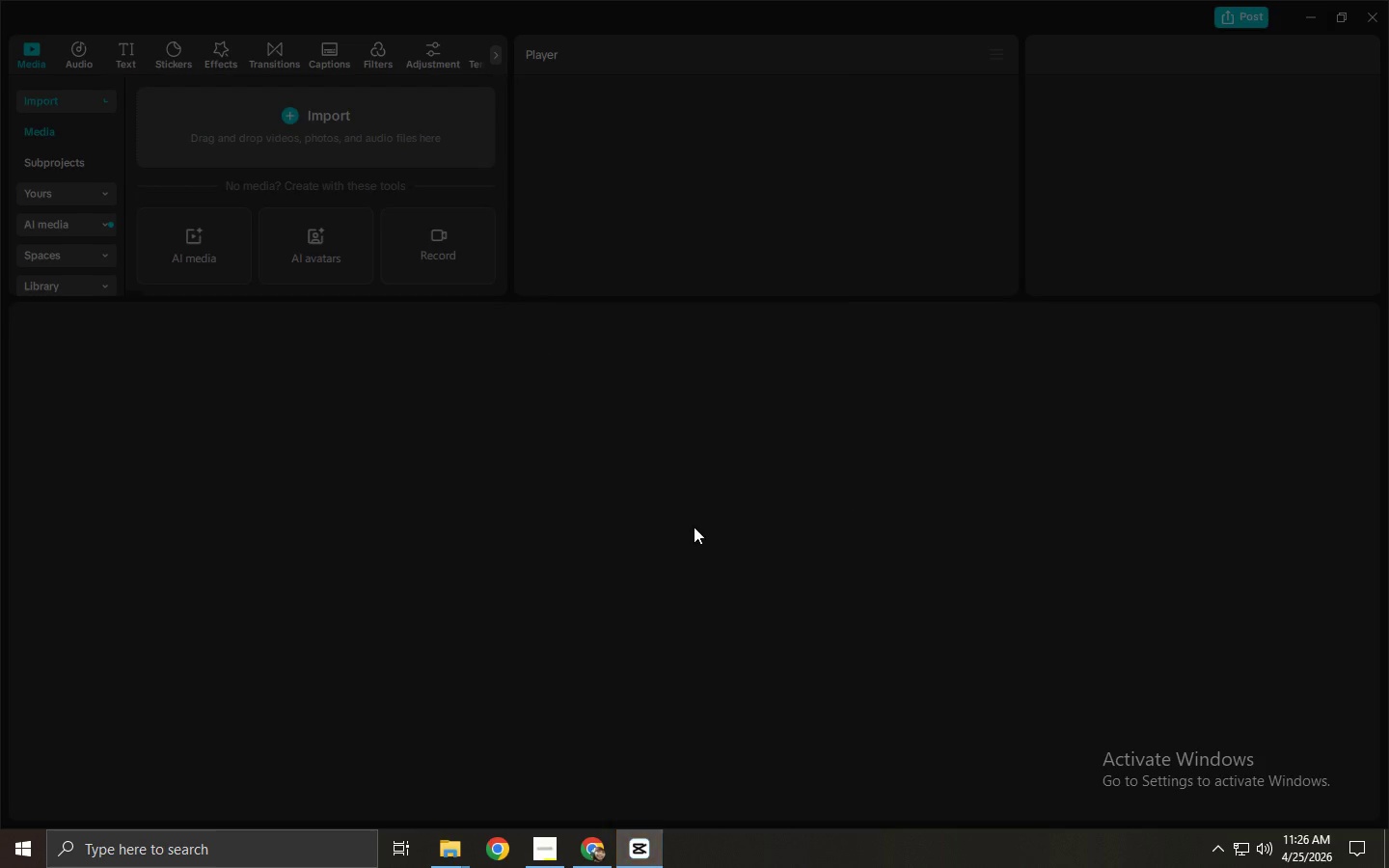 
left_click([593, 854])
 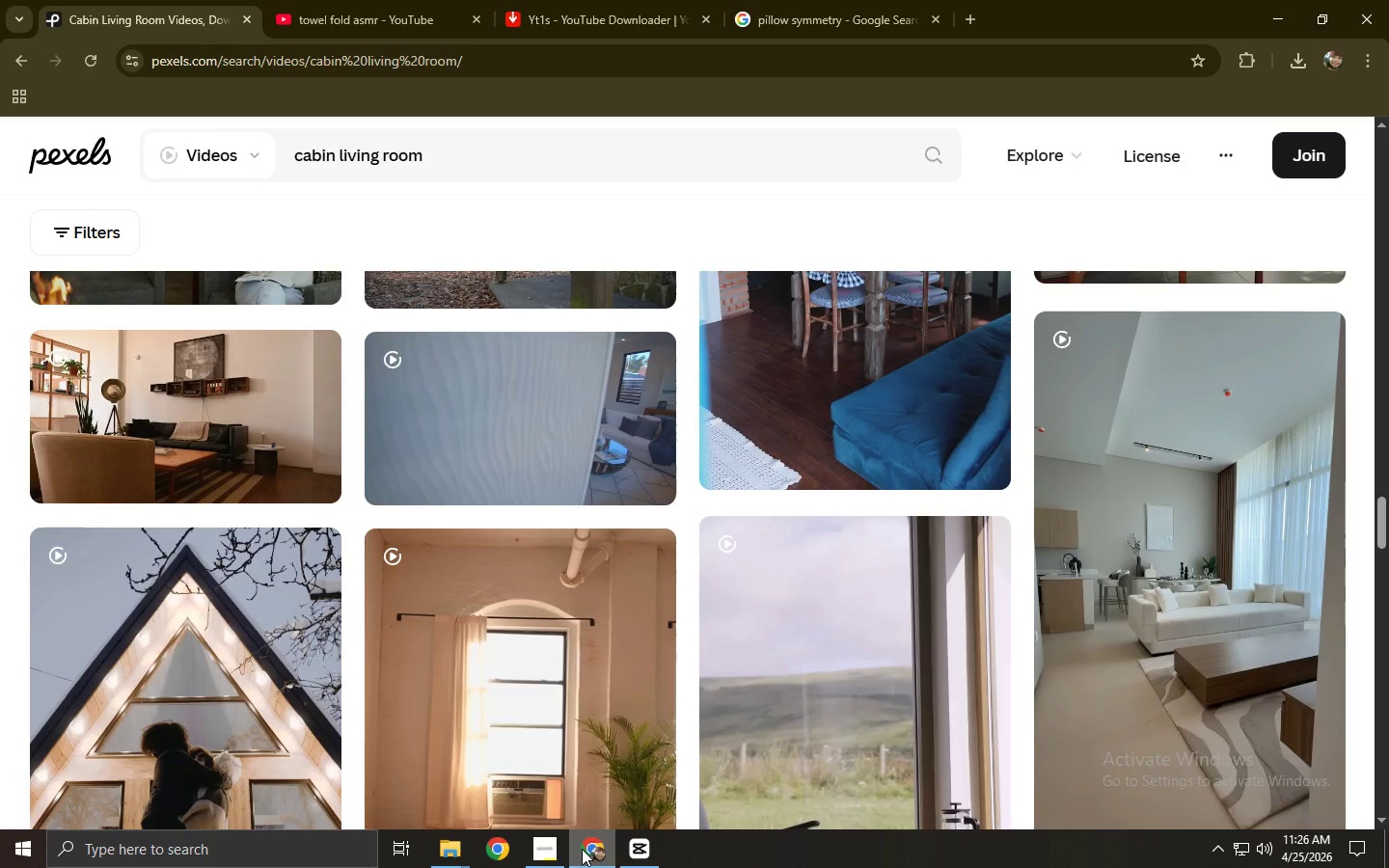 
left_click([553, 849])